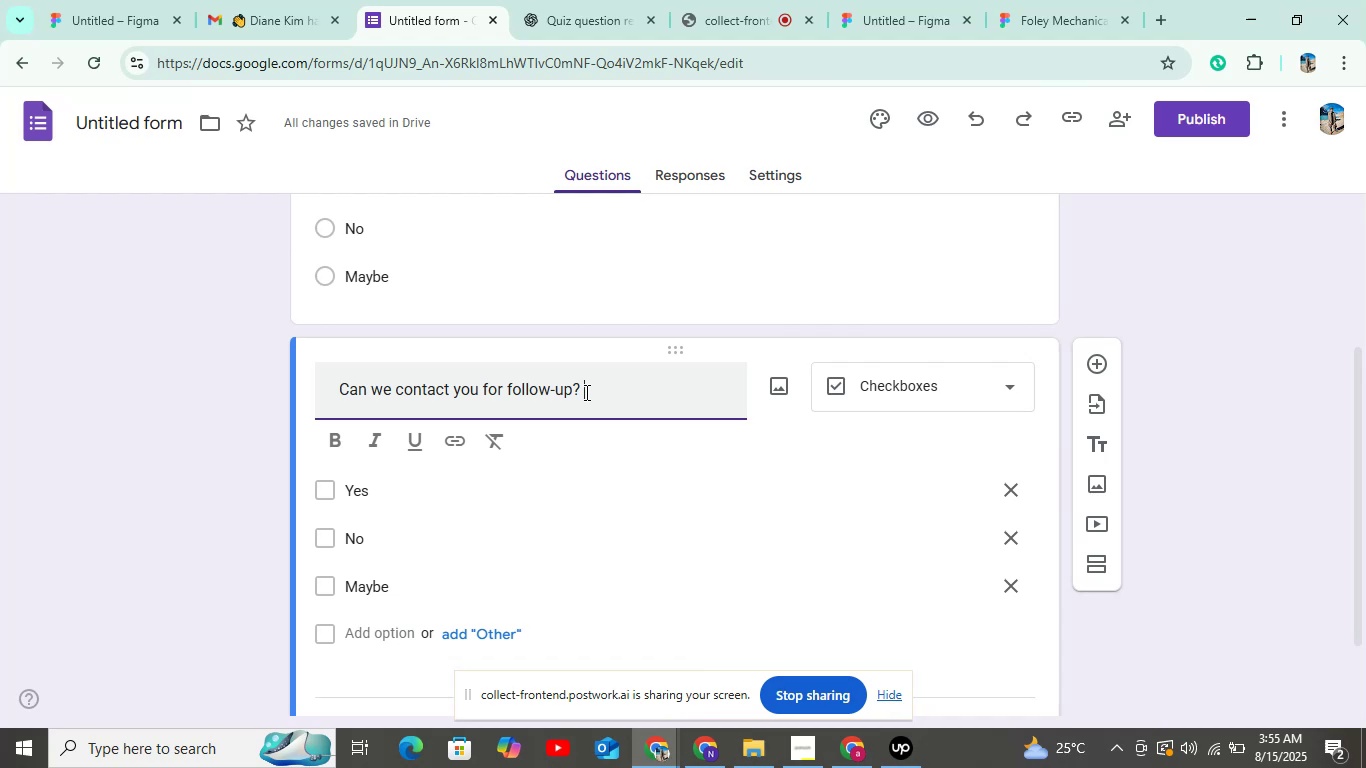 
wait(22.25)
 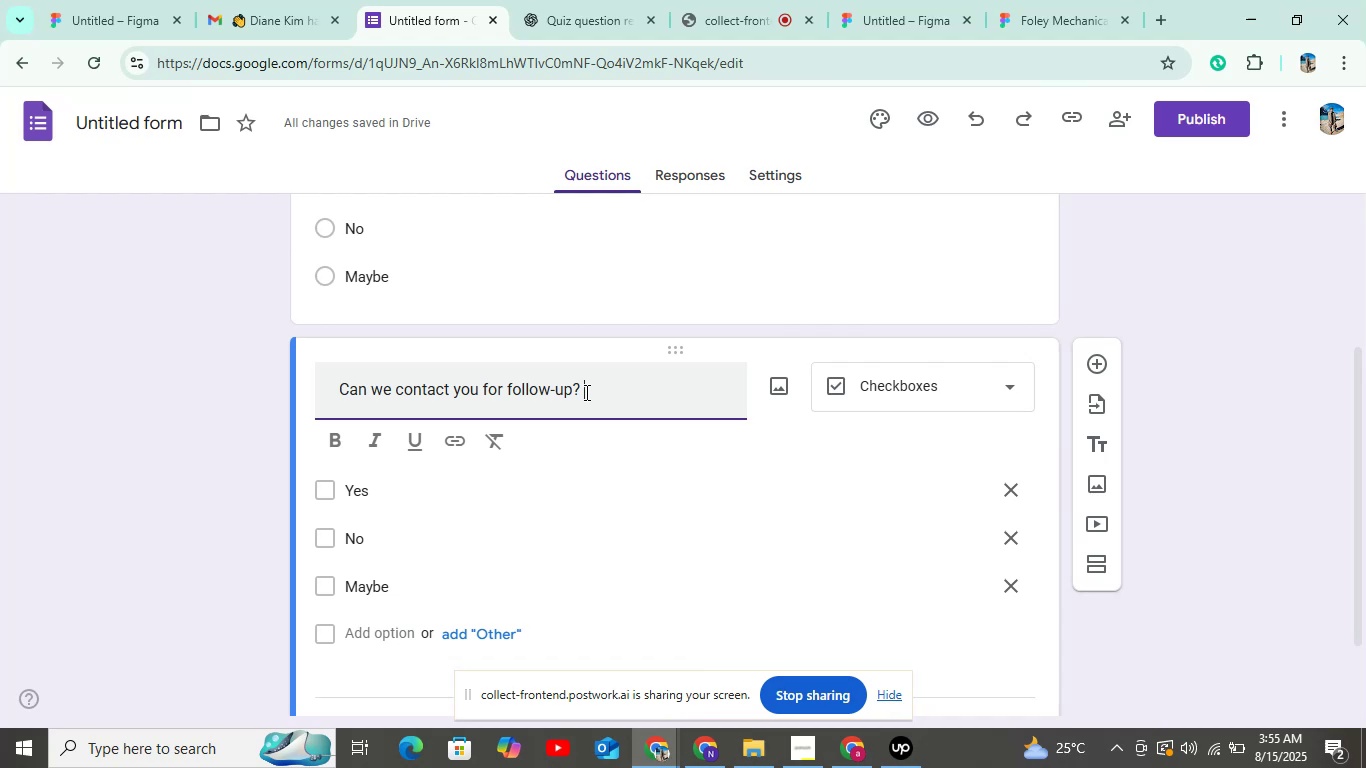 
scroll: coordinate [913, 463], scroll_direction: down, amount: 3.0
 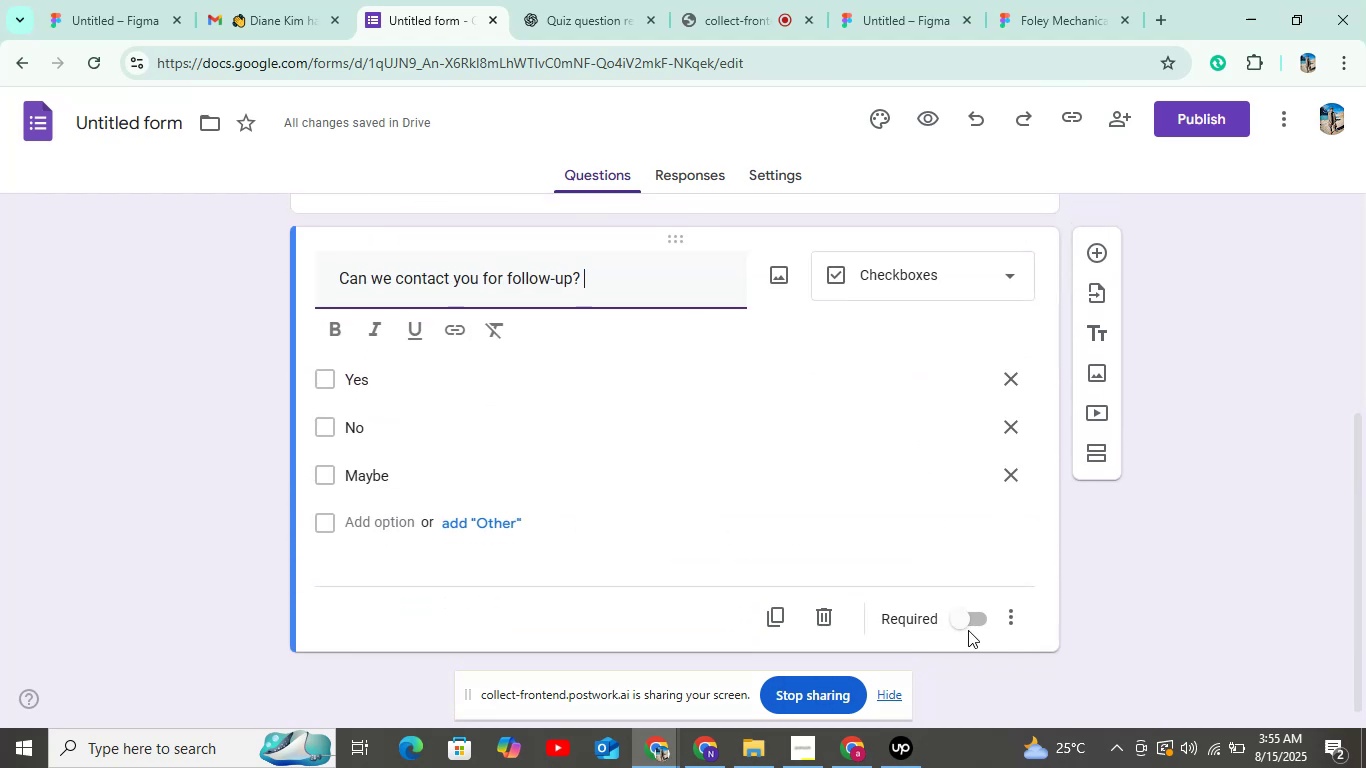 
left_click([968, 630])
 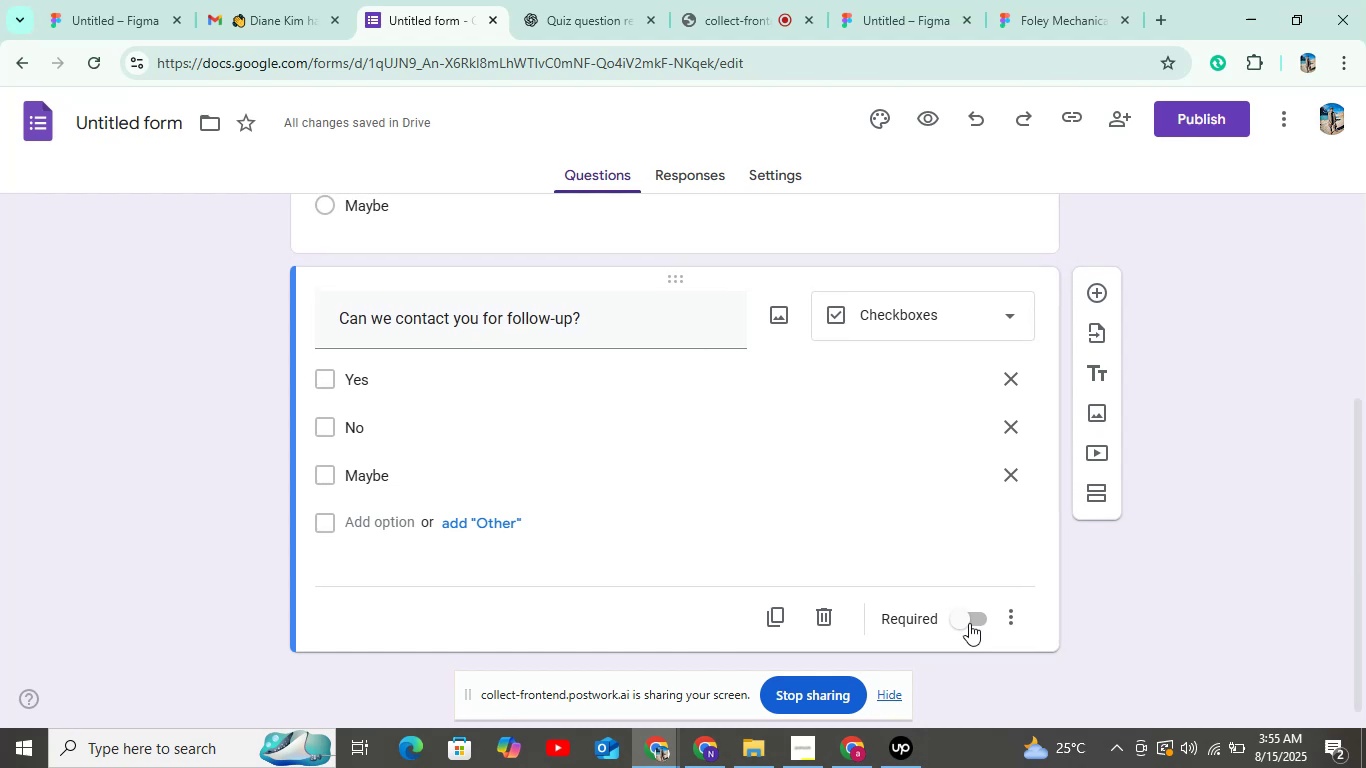 
left_click([970, 621])
 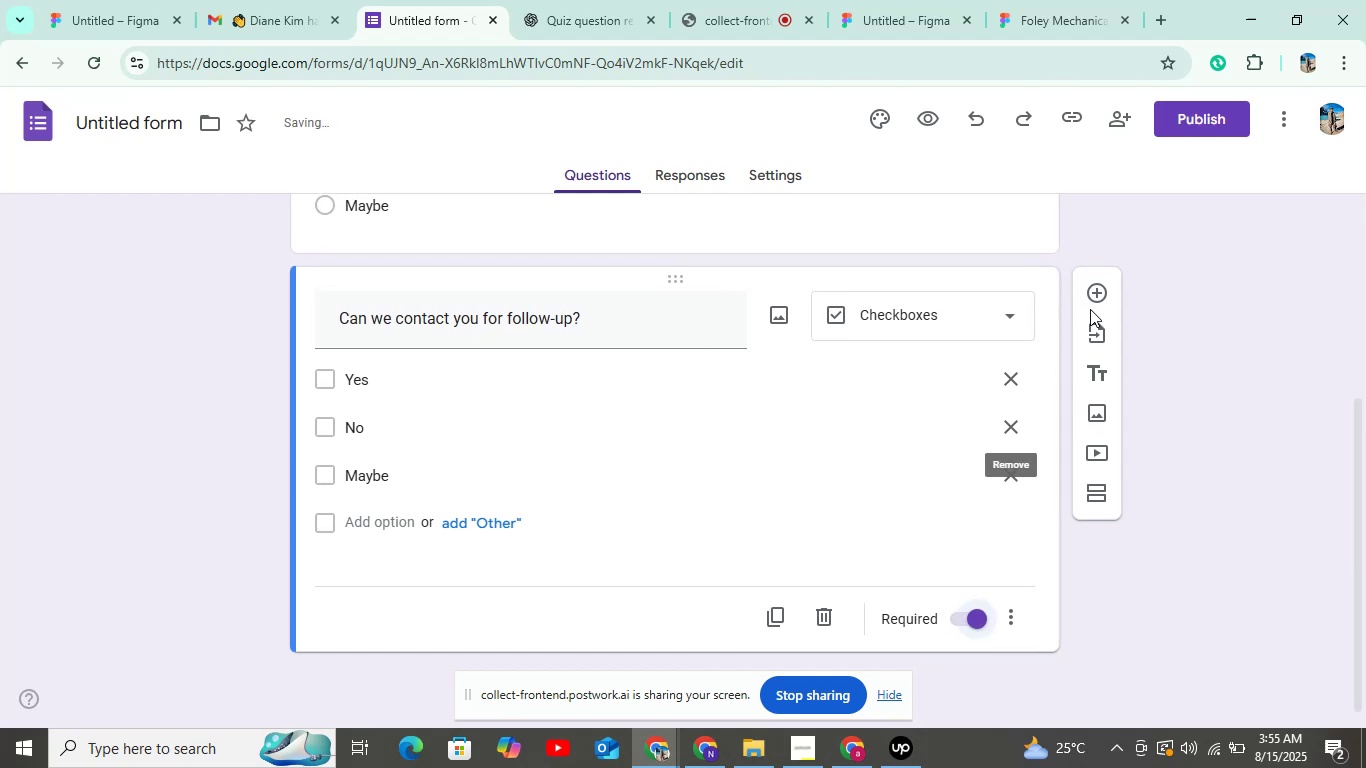 
left_click([1102, 291])
 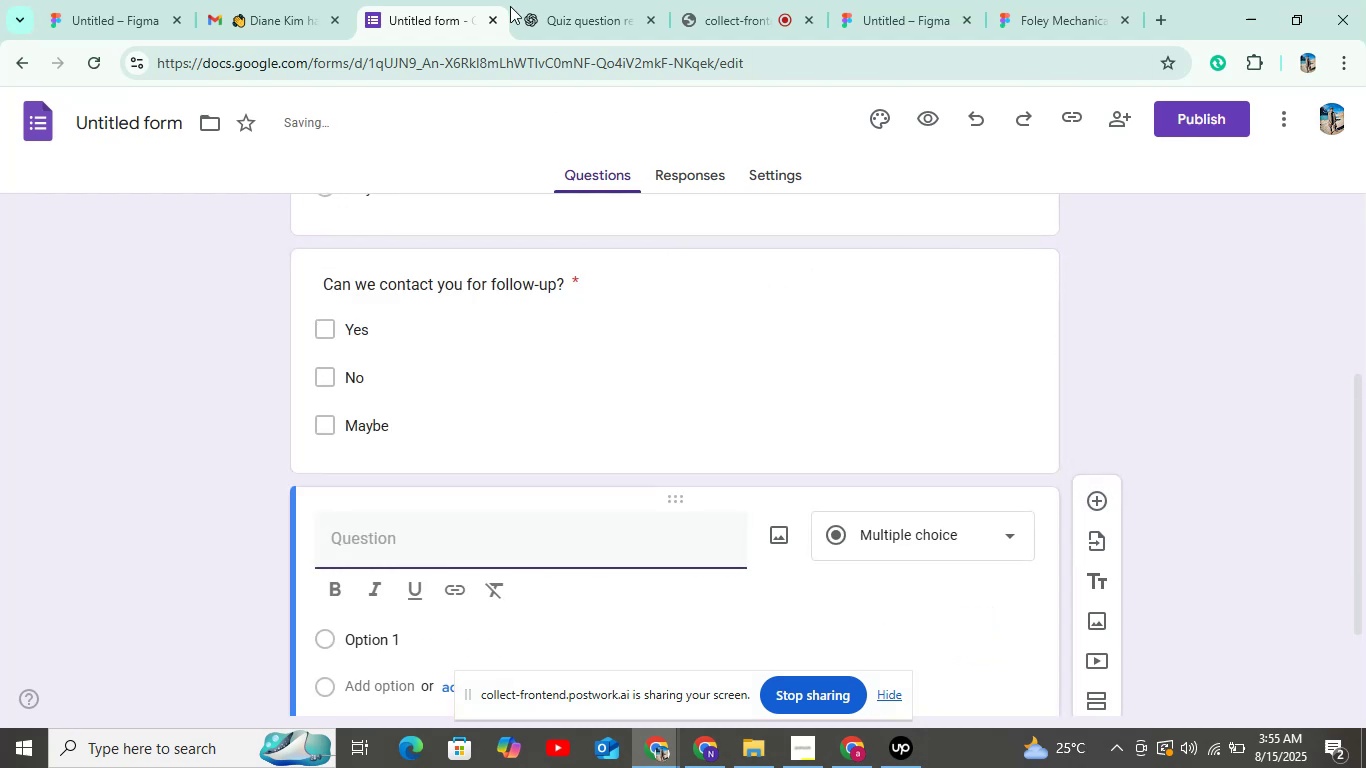 
left_click([568, 0])
 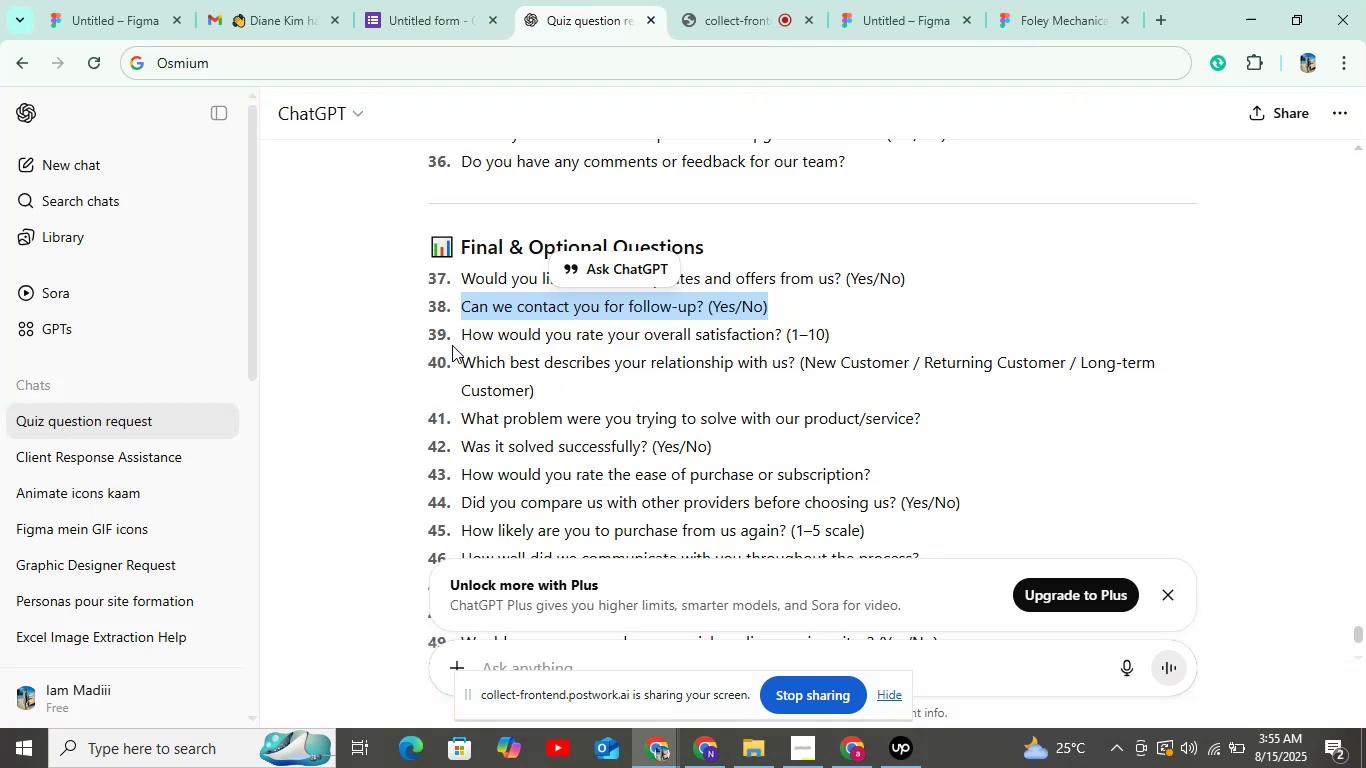 
left_click_drag(start_coordinate=[460, 336], to_coordinate=[847, 336])
 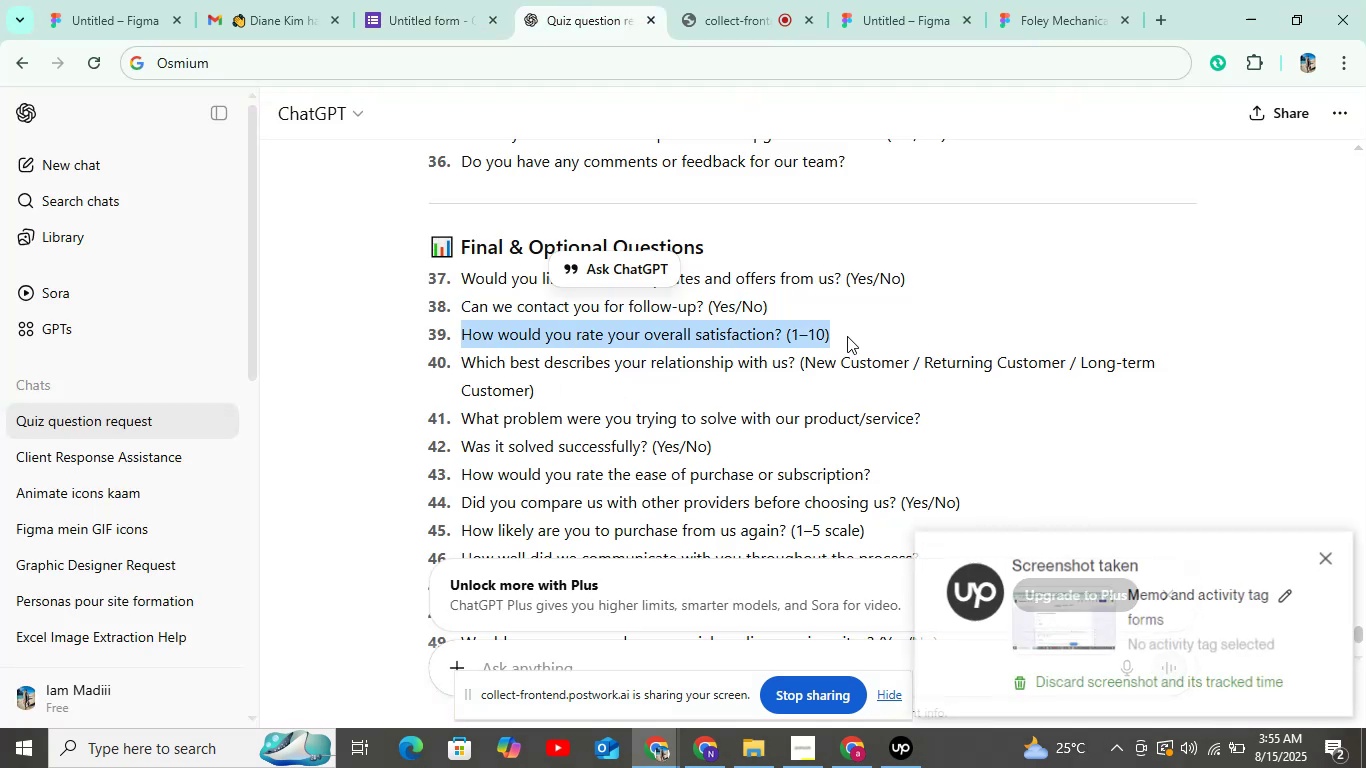 
key(Control+C)
 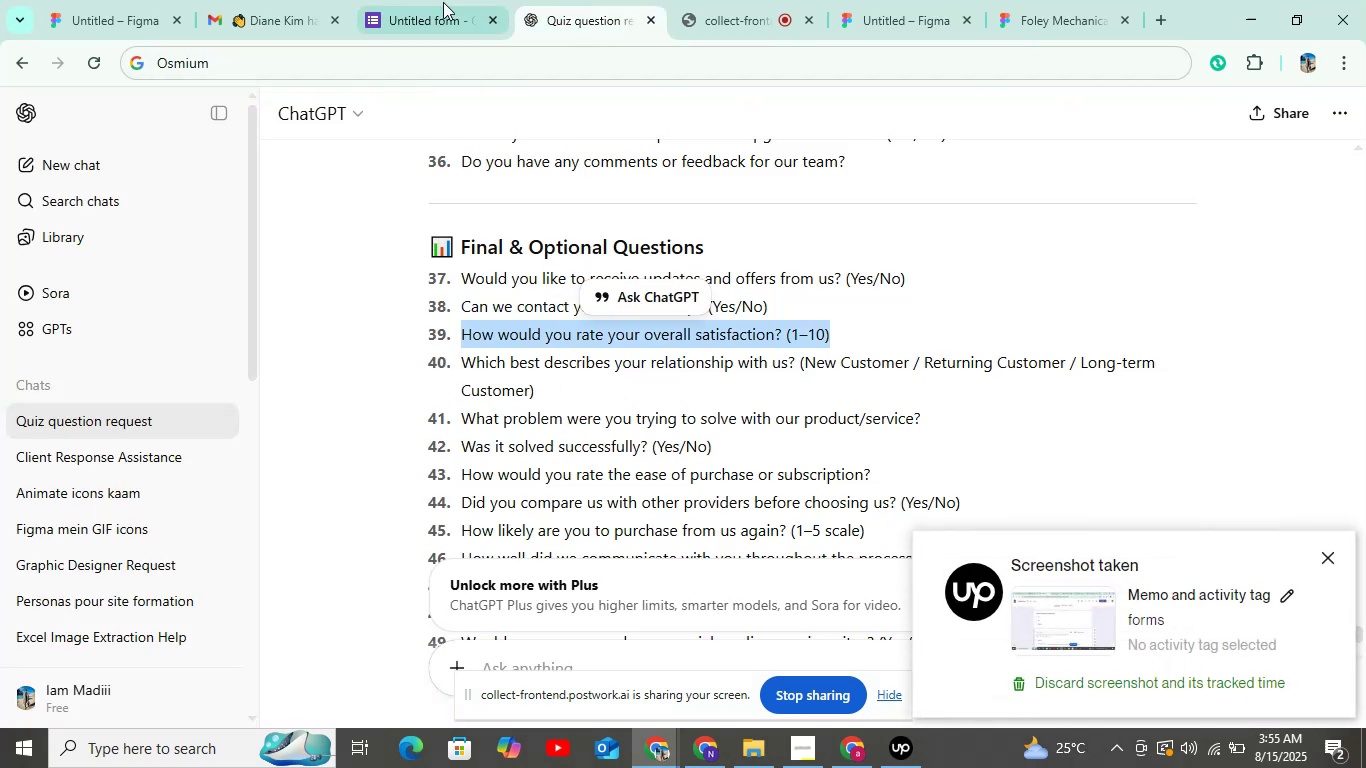 
left_click([435, 0])
 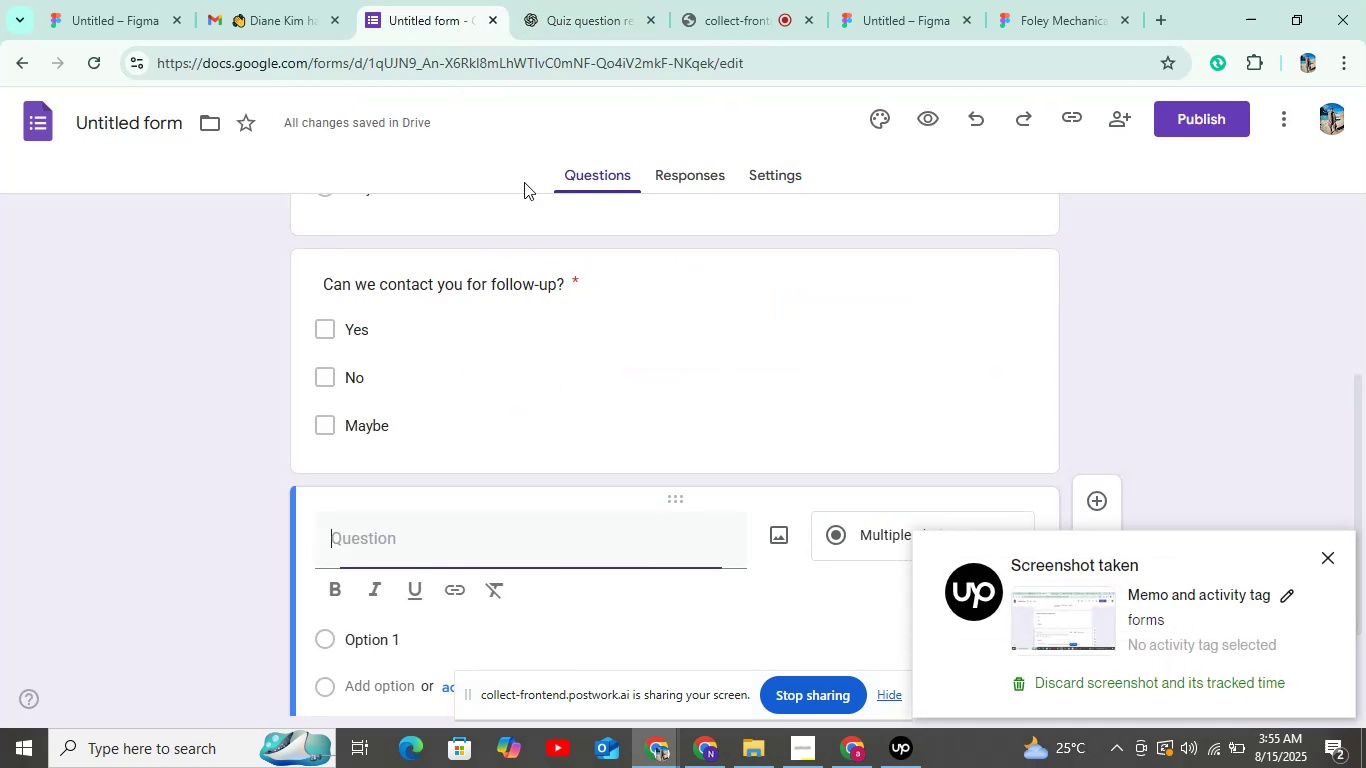 
key(Control+V)
 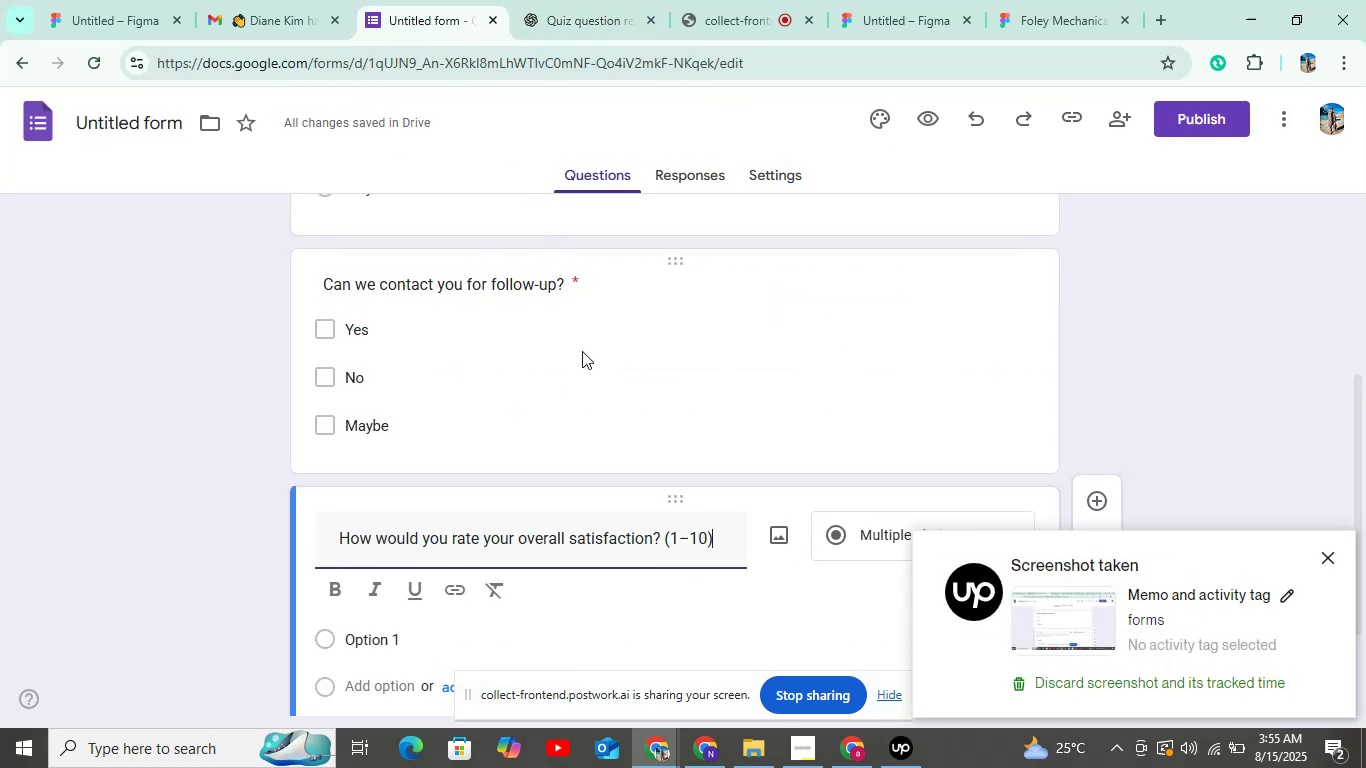 
scroll: coordinate [582, 351], scroll_direction: down, amount: 5.0
 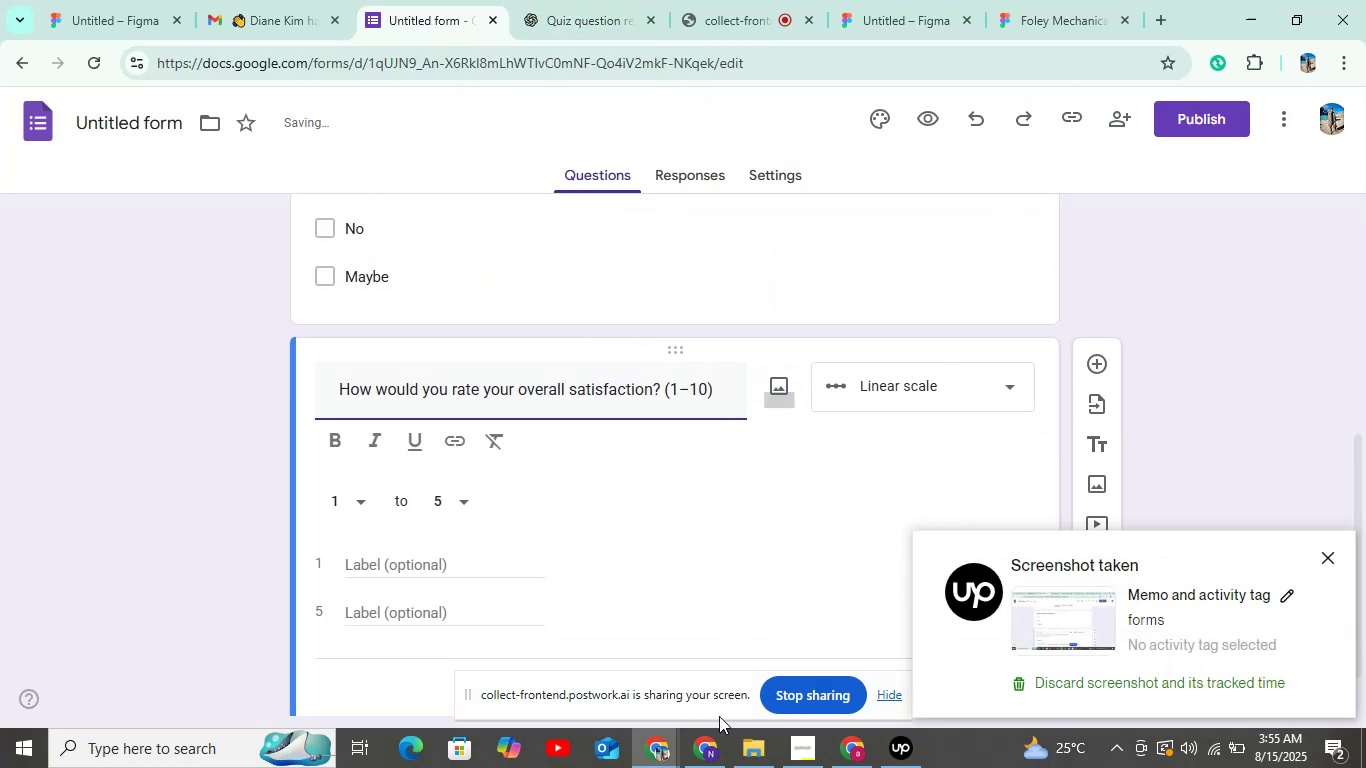 
left_click([887, 739])
 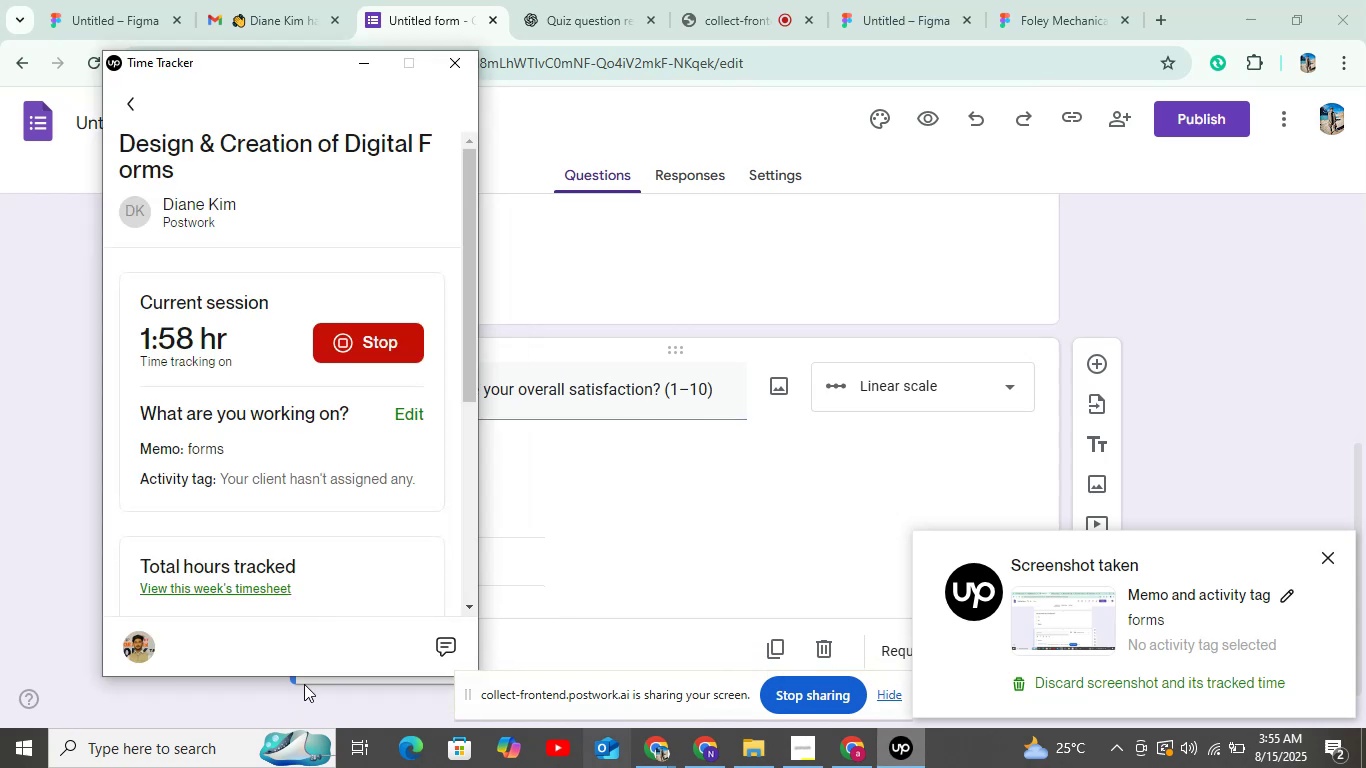 
scroll: coordinate [162, 471], scroll_direction: up, amount: 4.0
 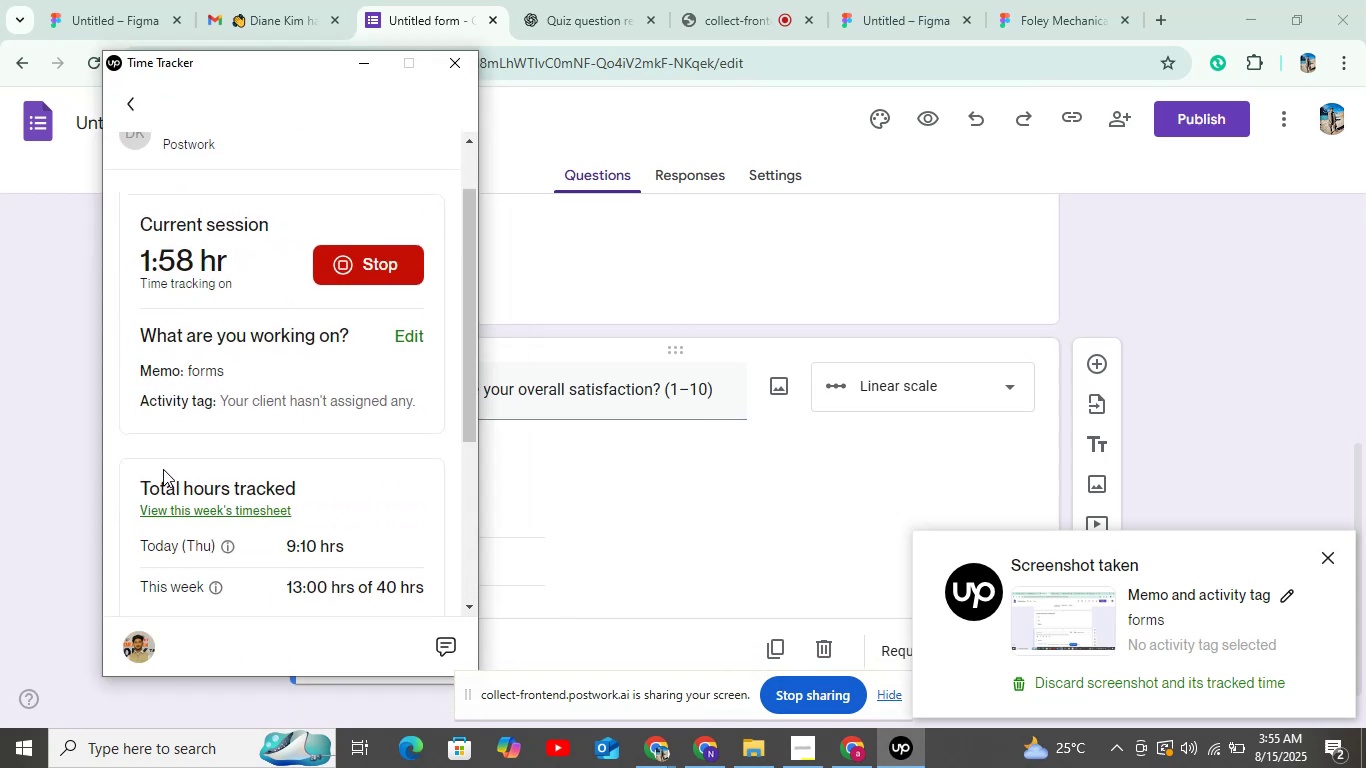 
scroll: coordinate [164, 467], scroll_direction: down, amount: 7.0
 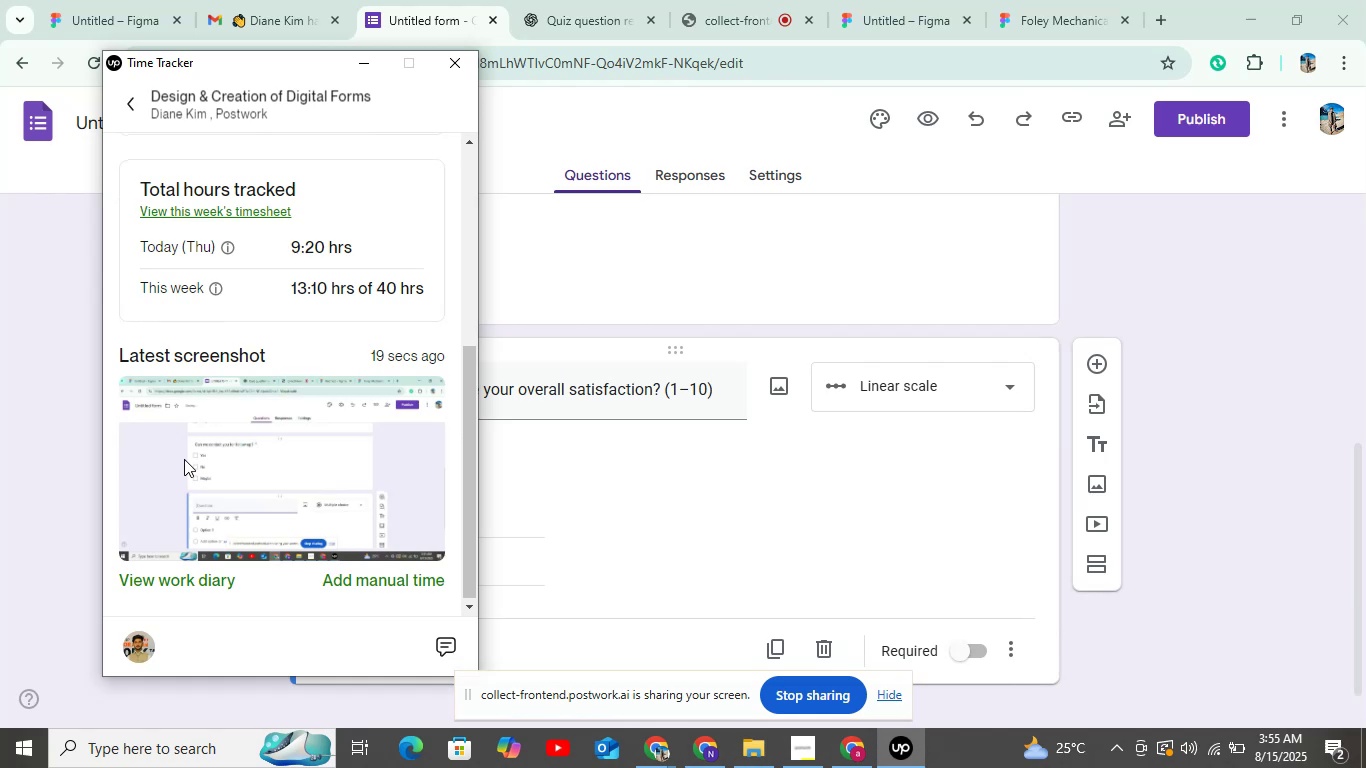 
wait(10.96)
 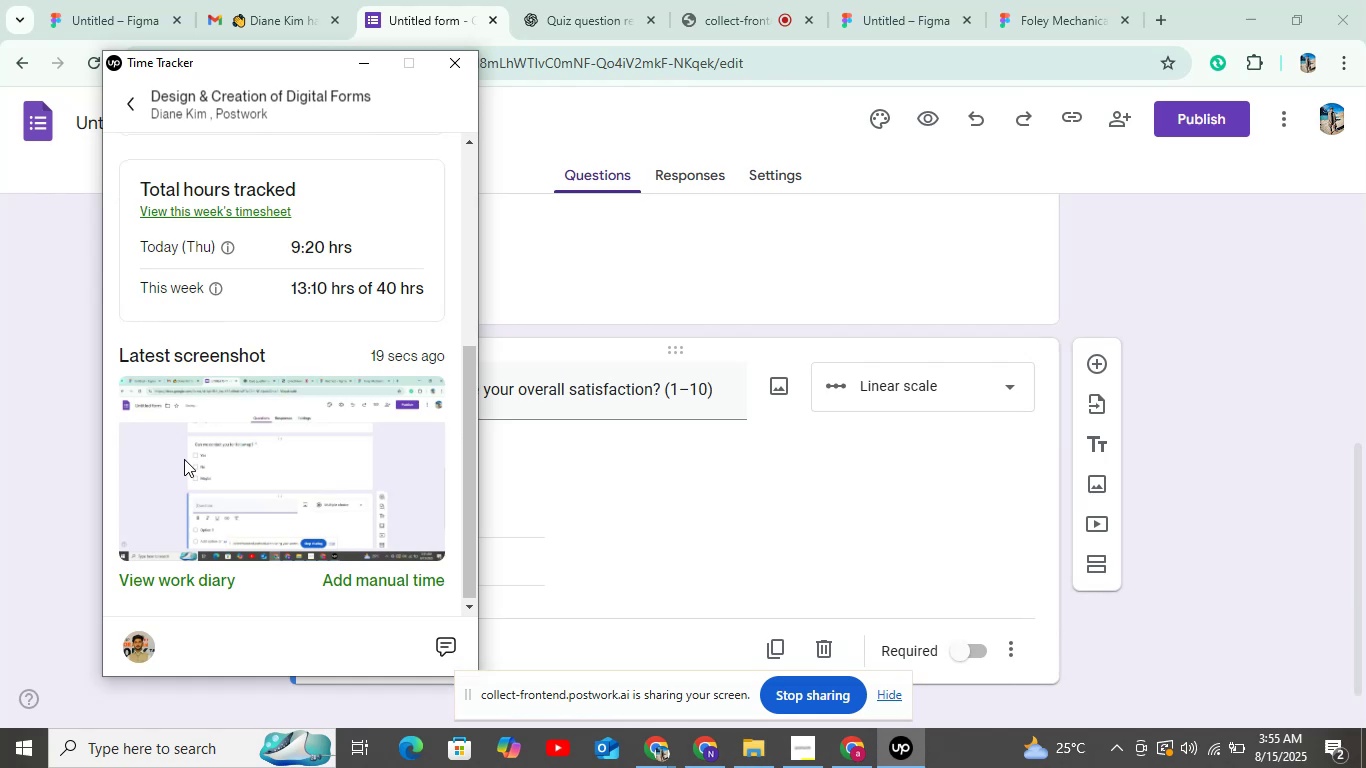 
left_click([358, 62])
 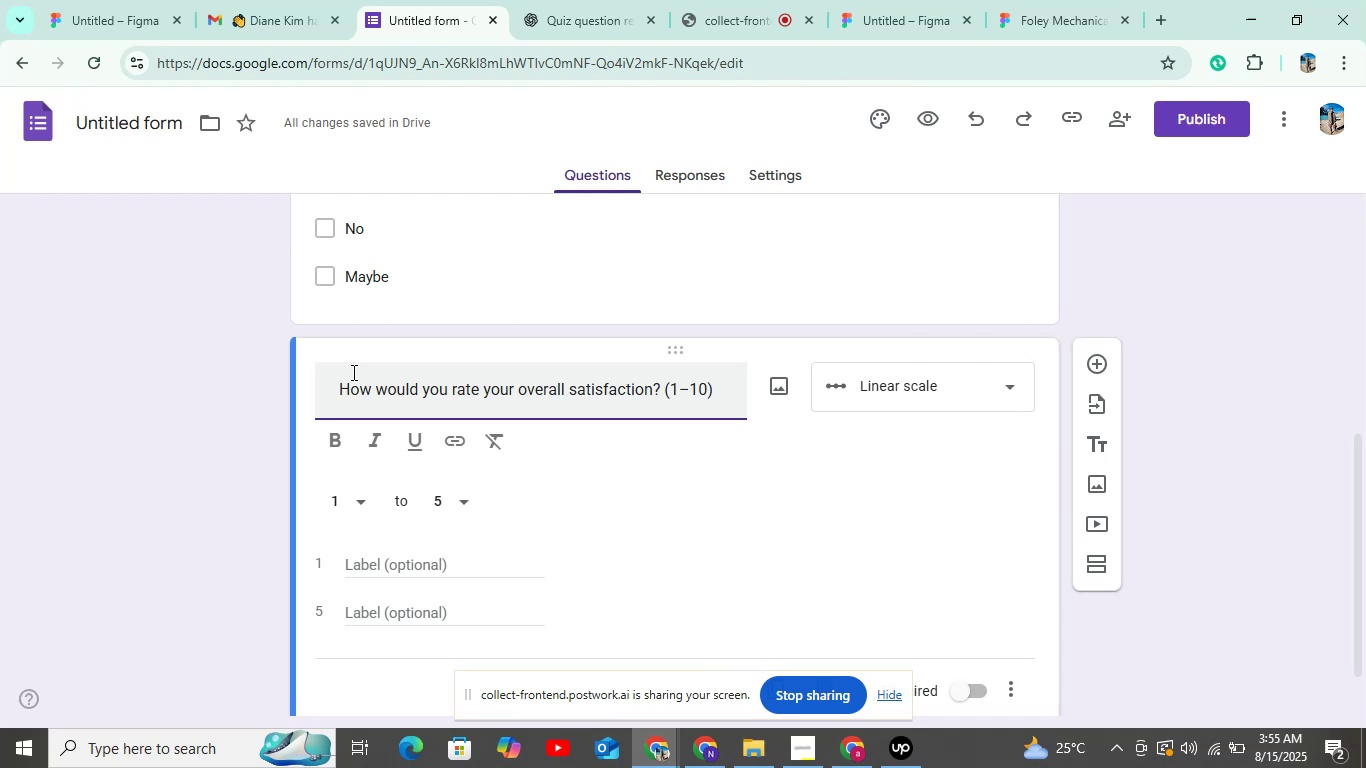 
wait(10.16)
 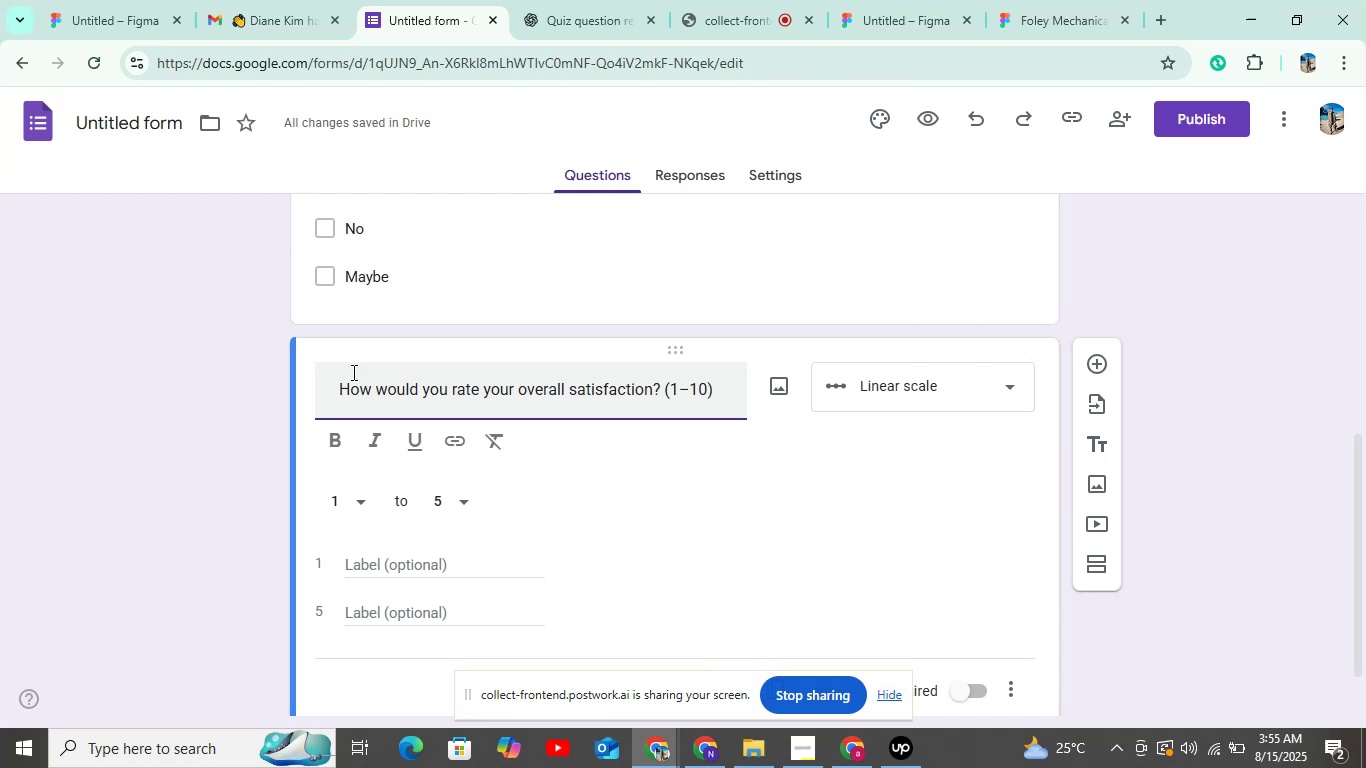 
left_click([458, 495])
 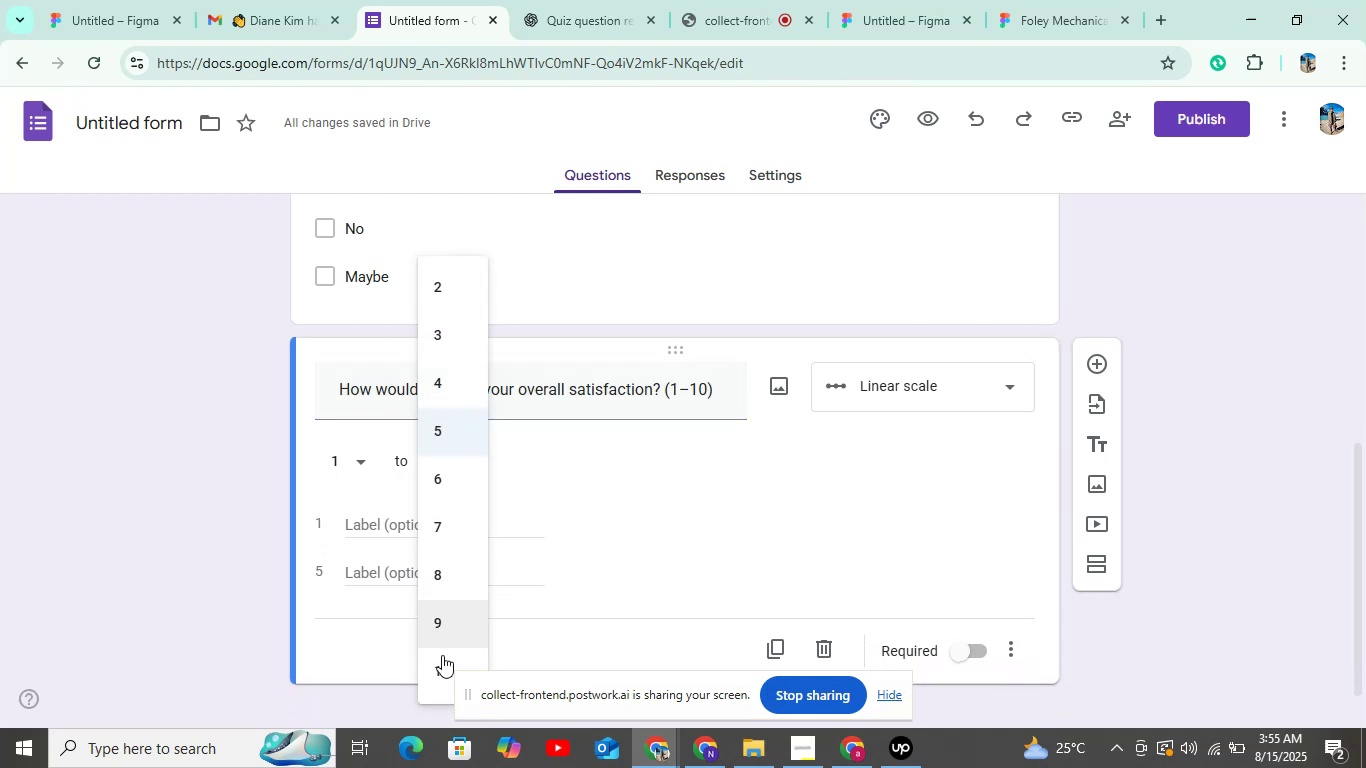 
left_click([437, 675])
 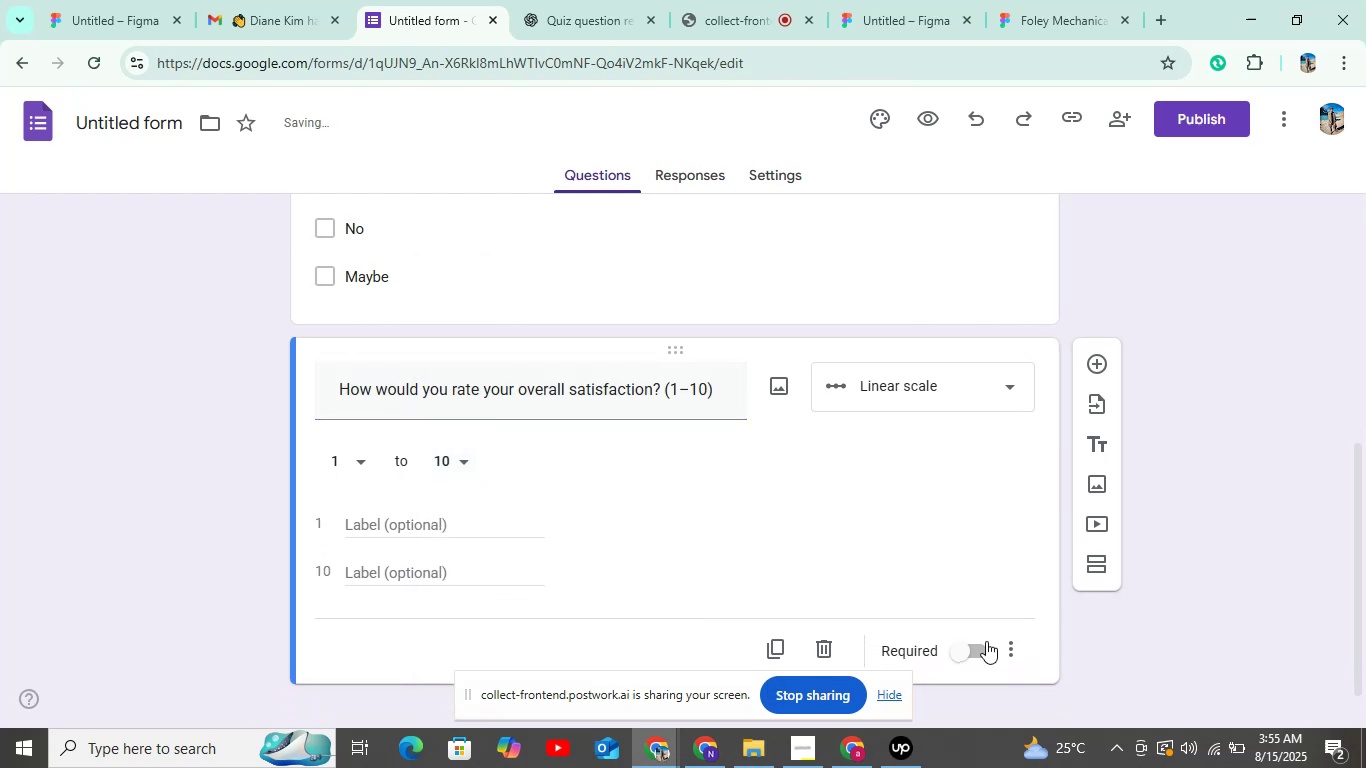 
left_click([966, 653])
 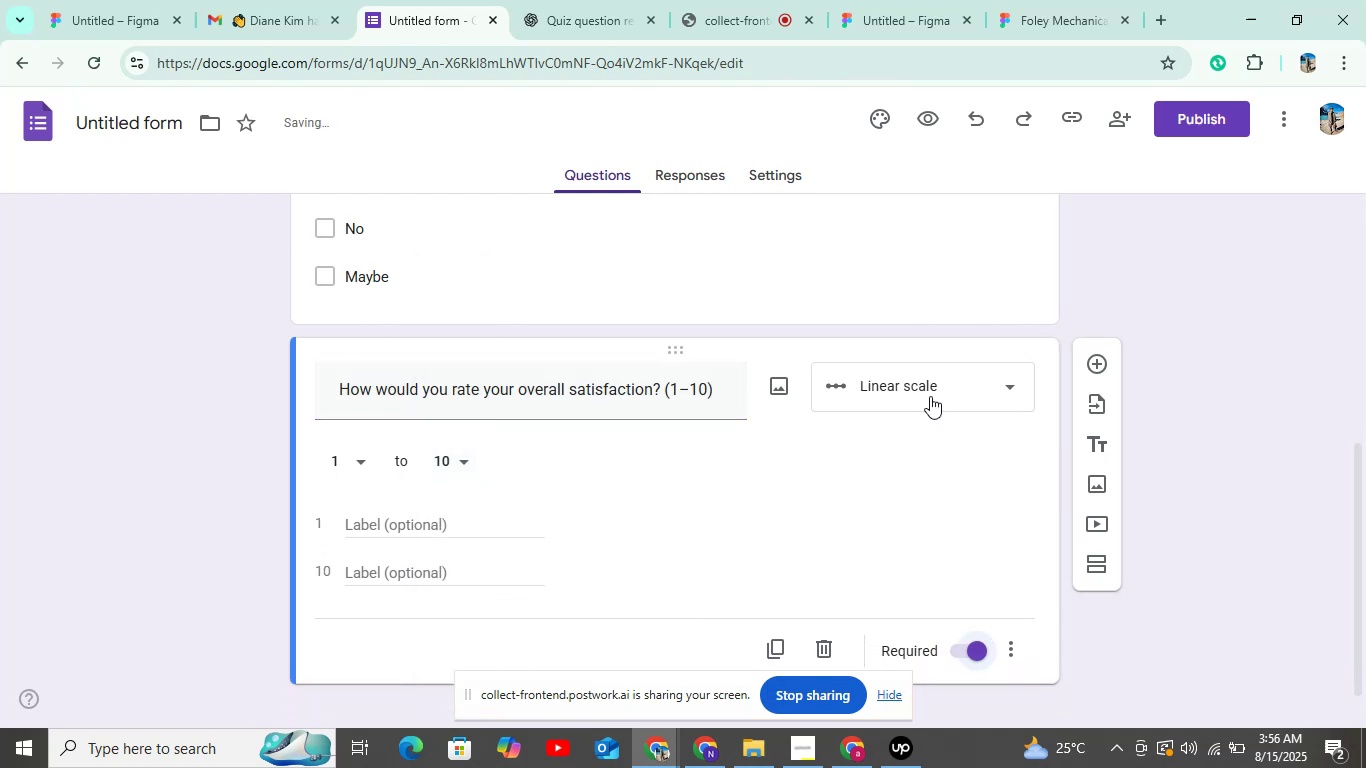 
left_click([934, 389])
 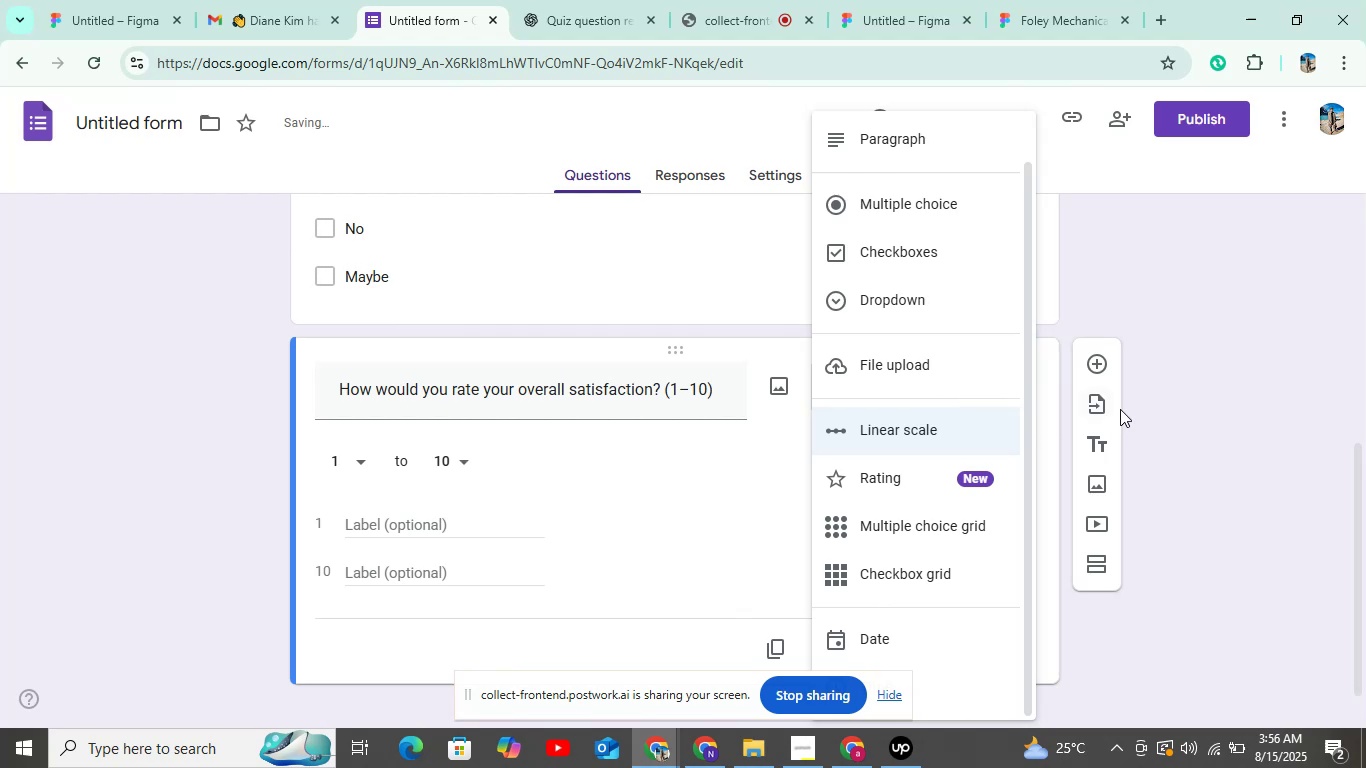 
left_click([1303, 407])
 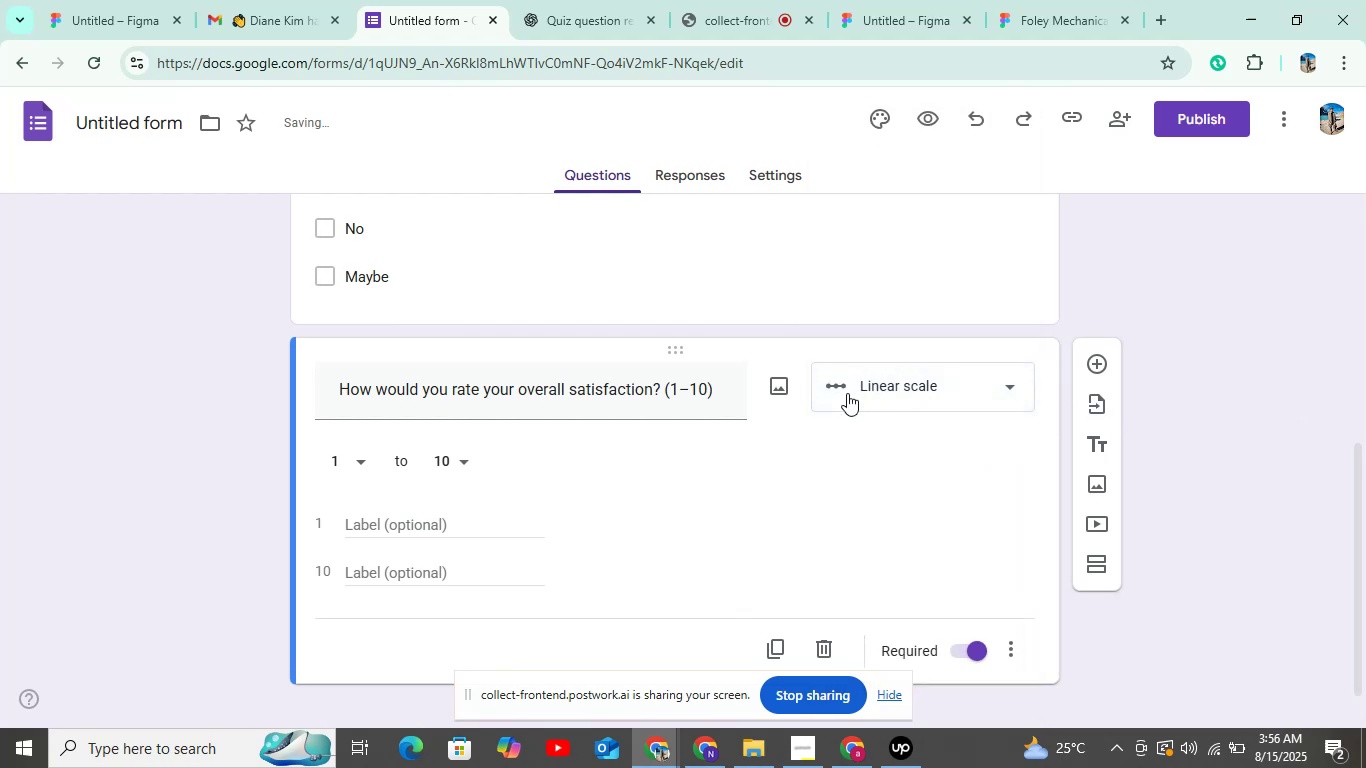 
scroll: coordinate [847, 393], scroll_direction: up, amount: 8.0
 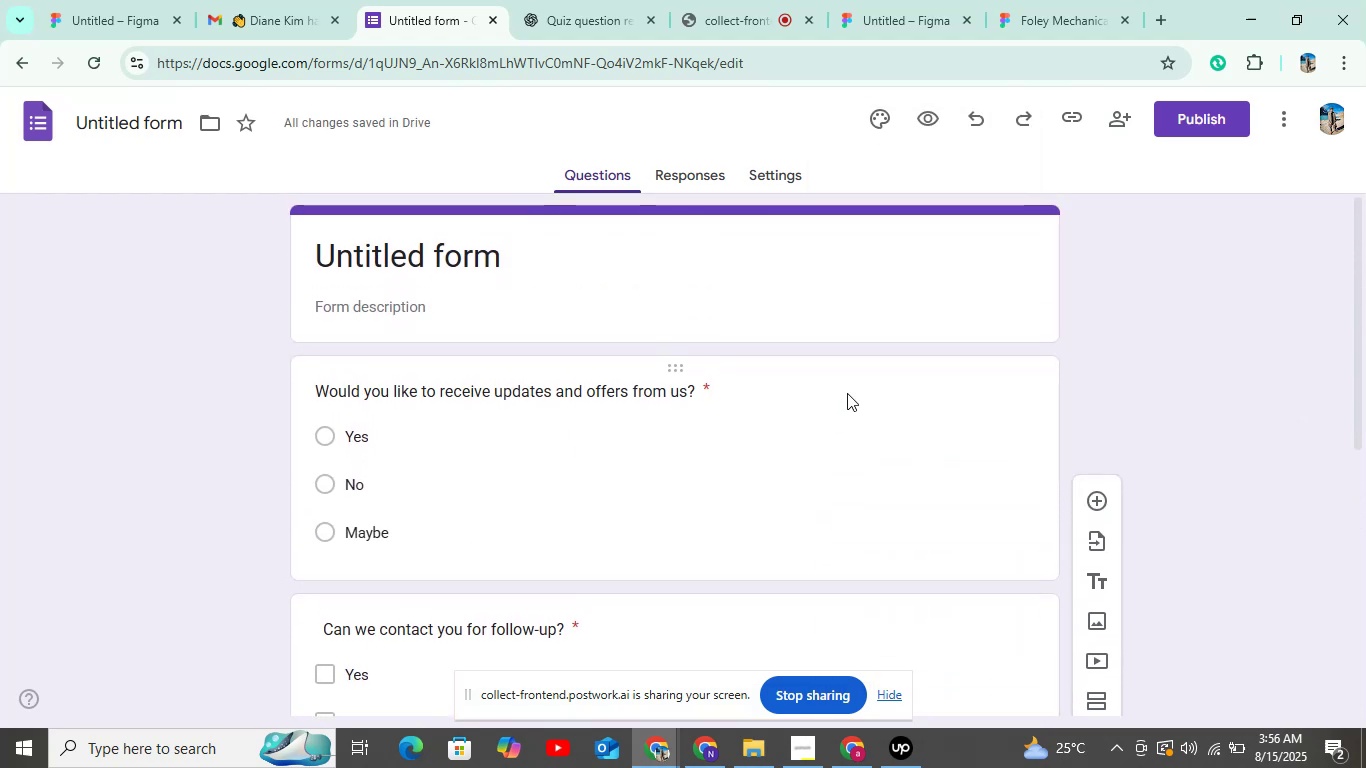 
scroll: coordinate [847, 393], scroll_direction: down, amount: 3.0
 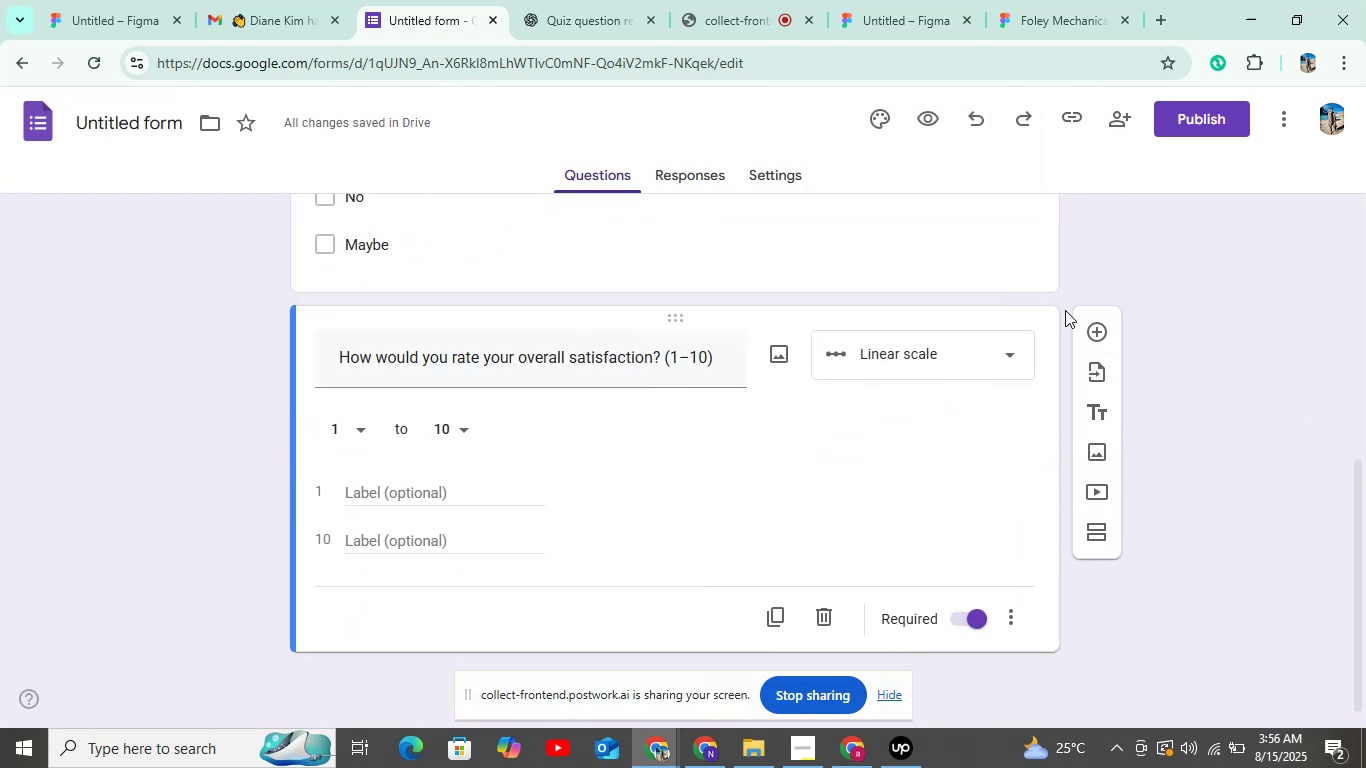 
left_click([1090, 320])
 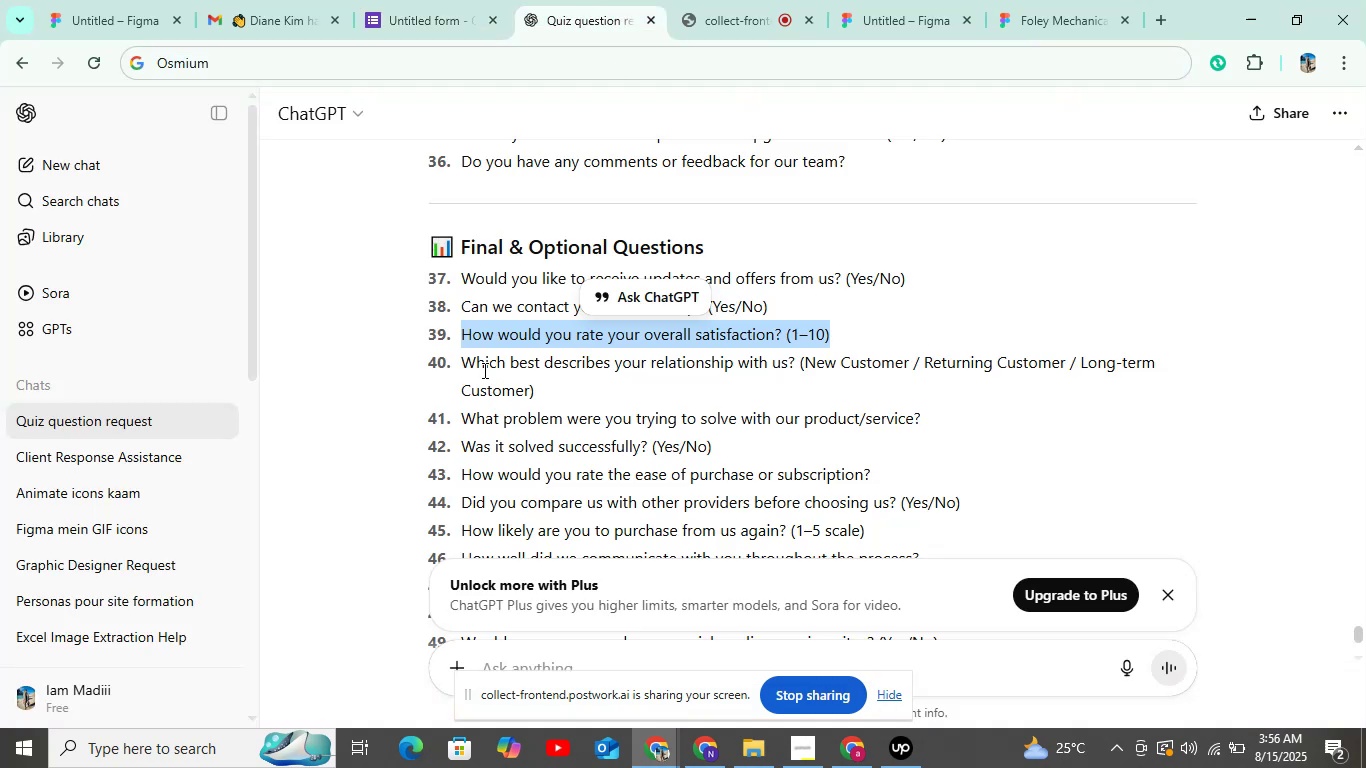 
left_click_drag(start_coordinate=[467, 359], to_coordinate=[598, 391])
 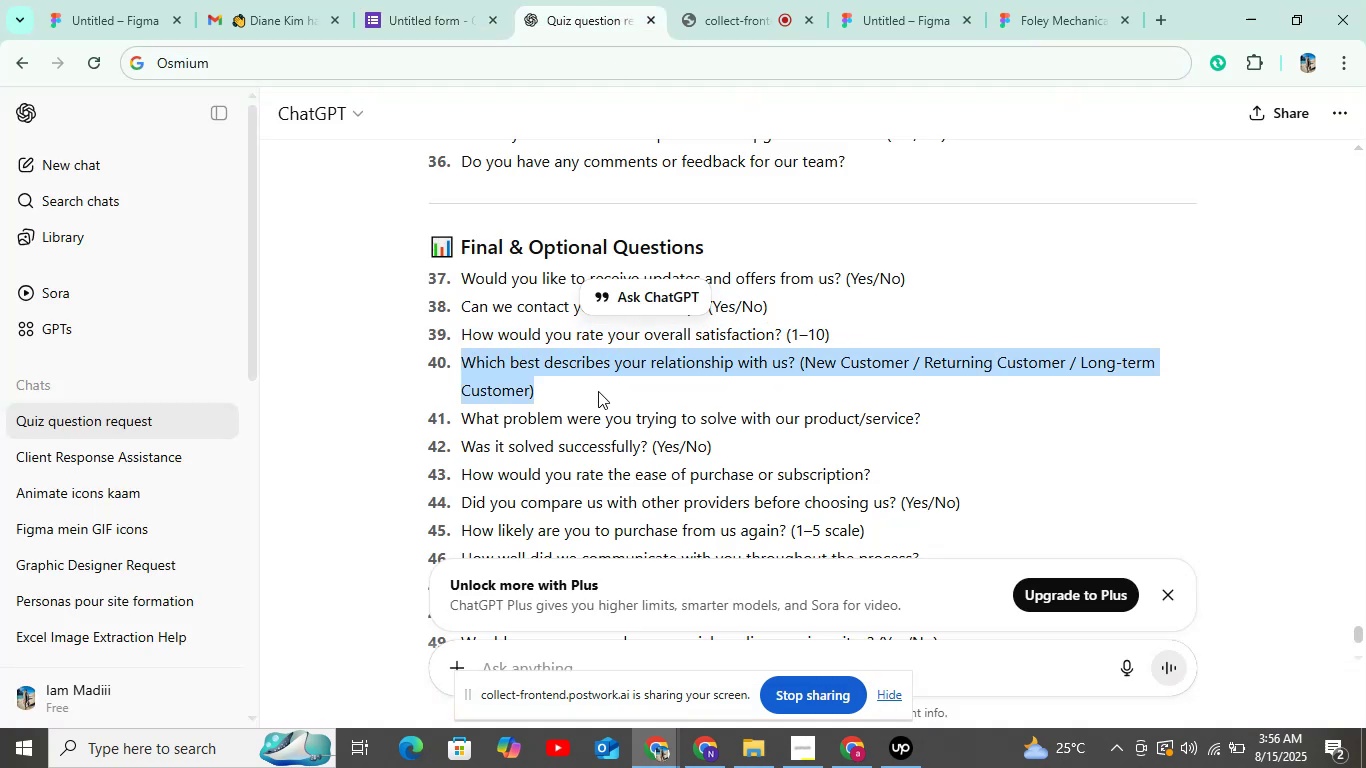 
key(Control+C)
 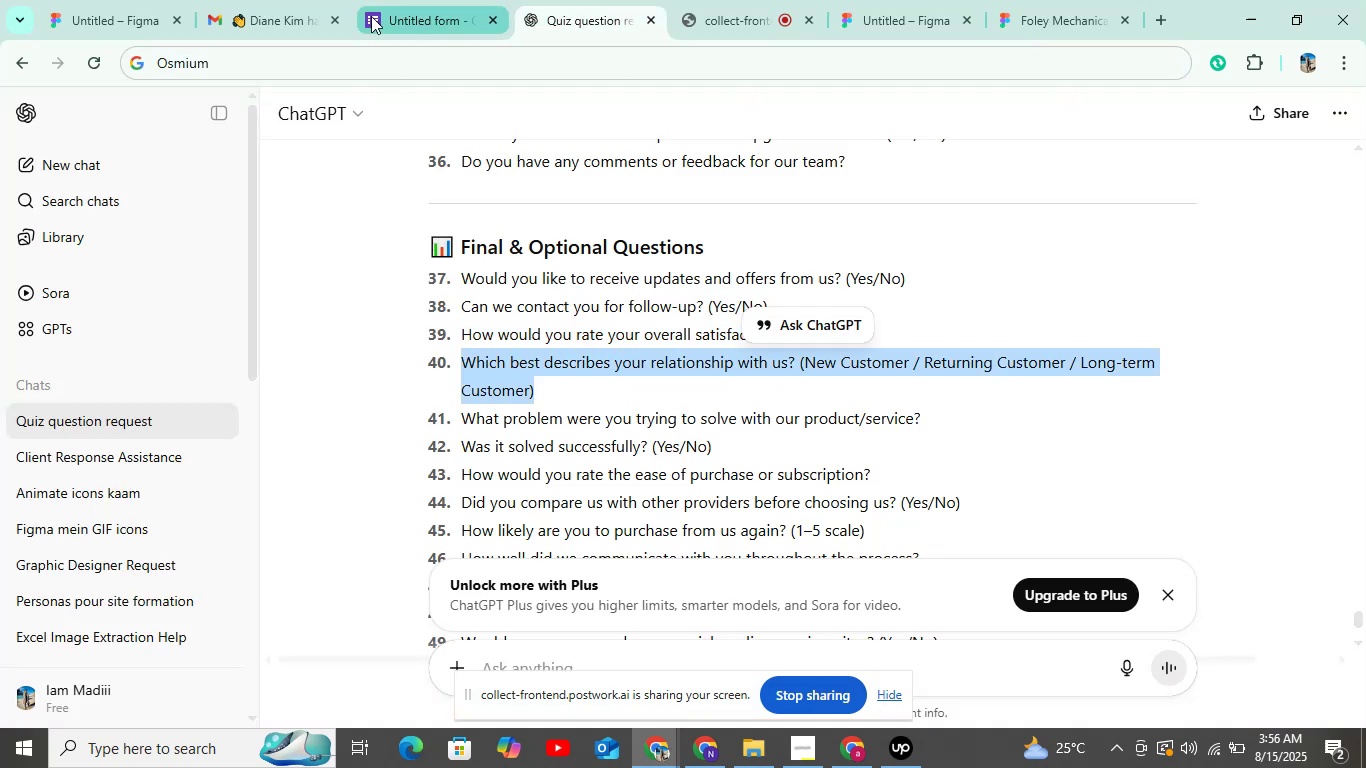 
left_click([371, 16])
 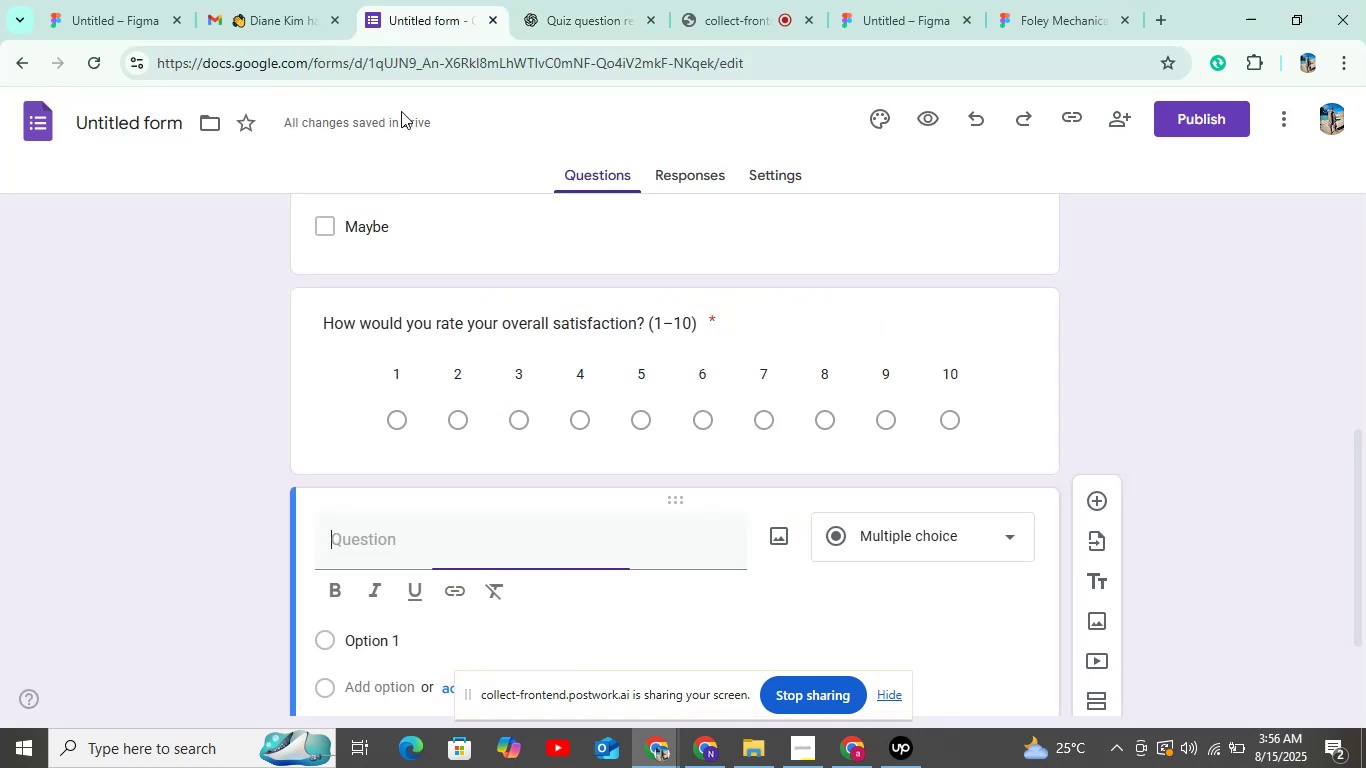 
key(Control+V)
 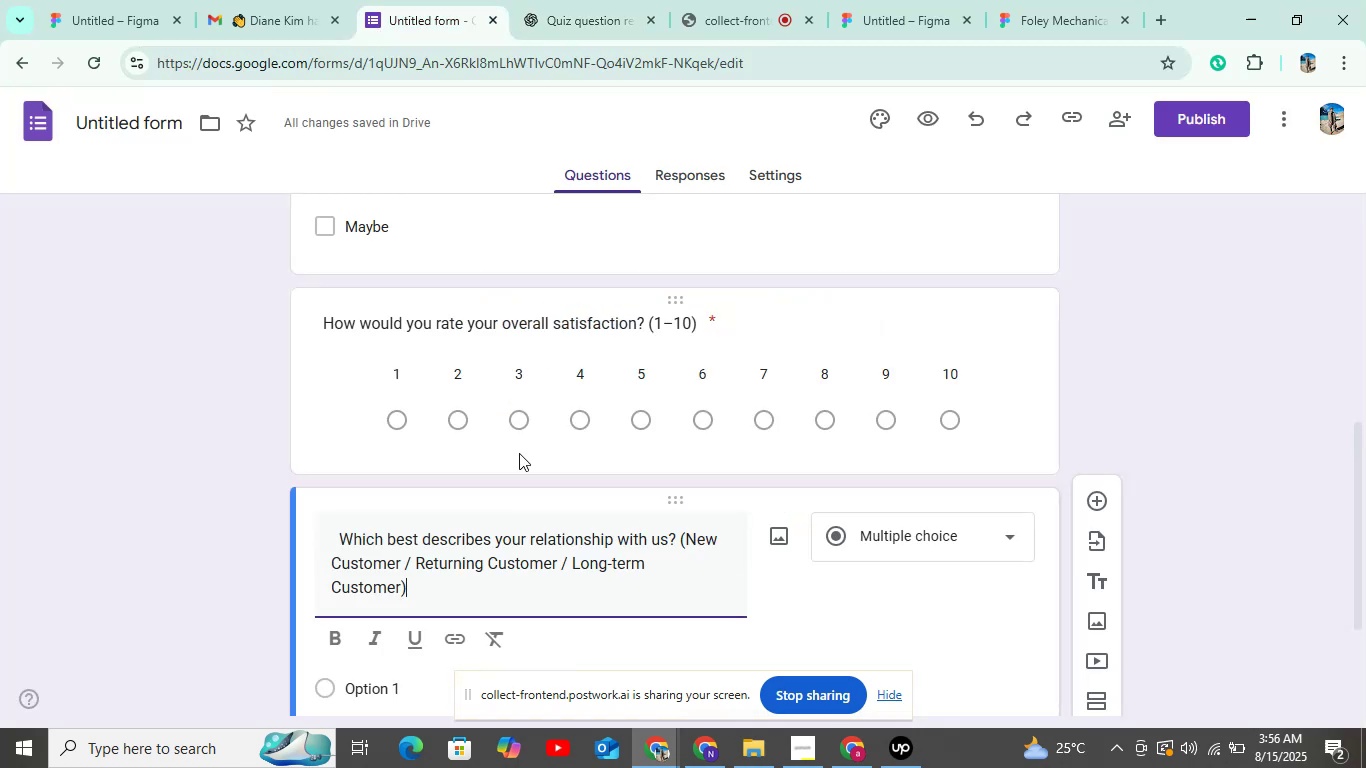 
scroll: coordinate [511, 475], scroll_direction: down, amount: 3.0
 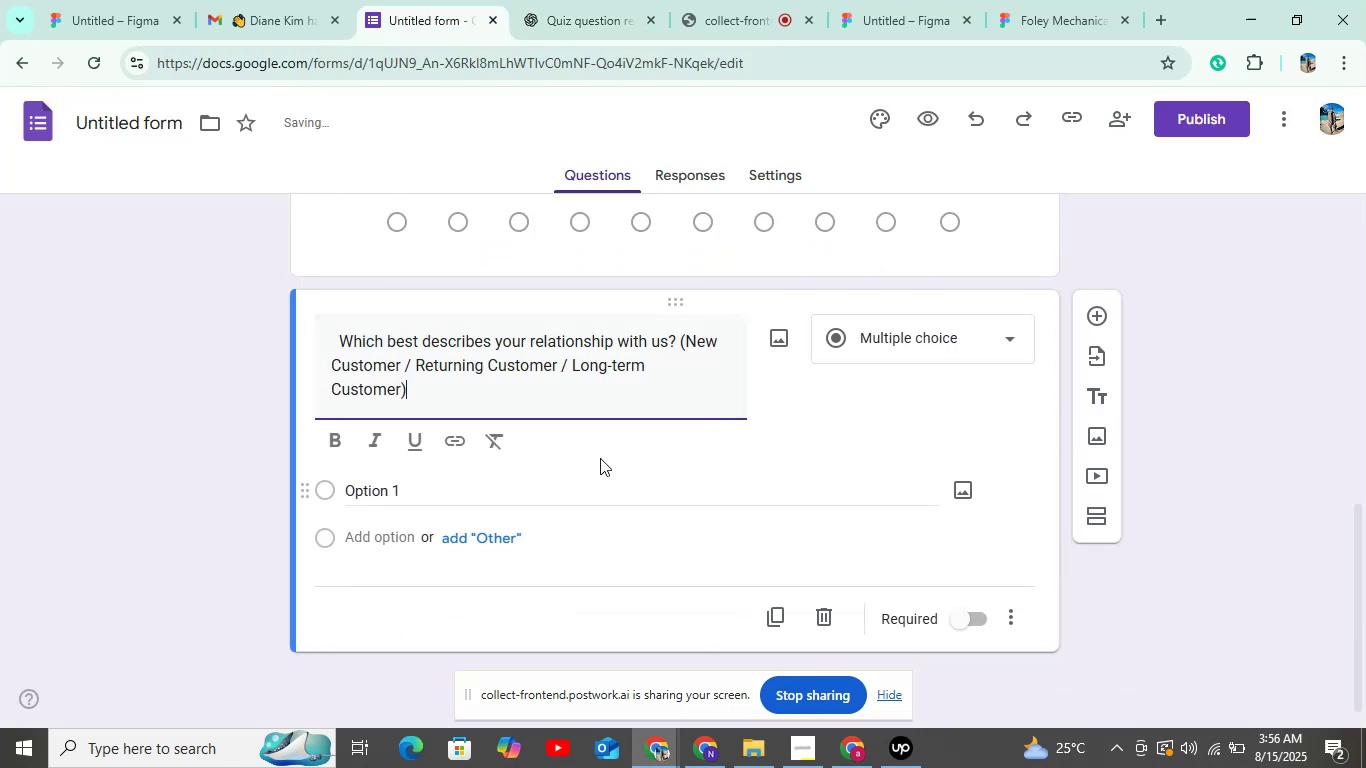 
left_click([842, 334])
 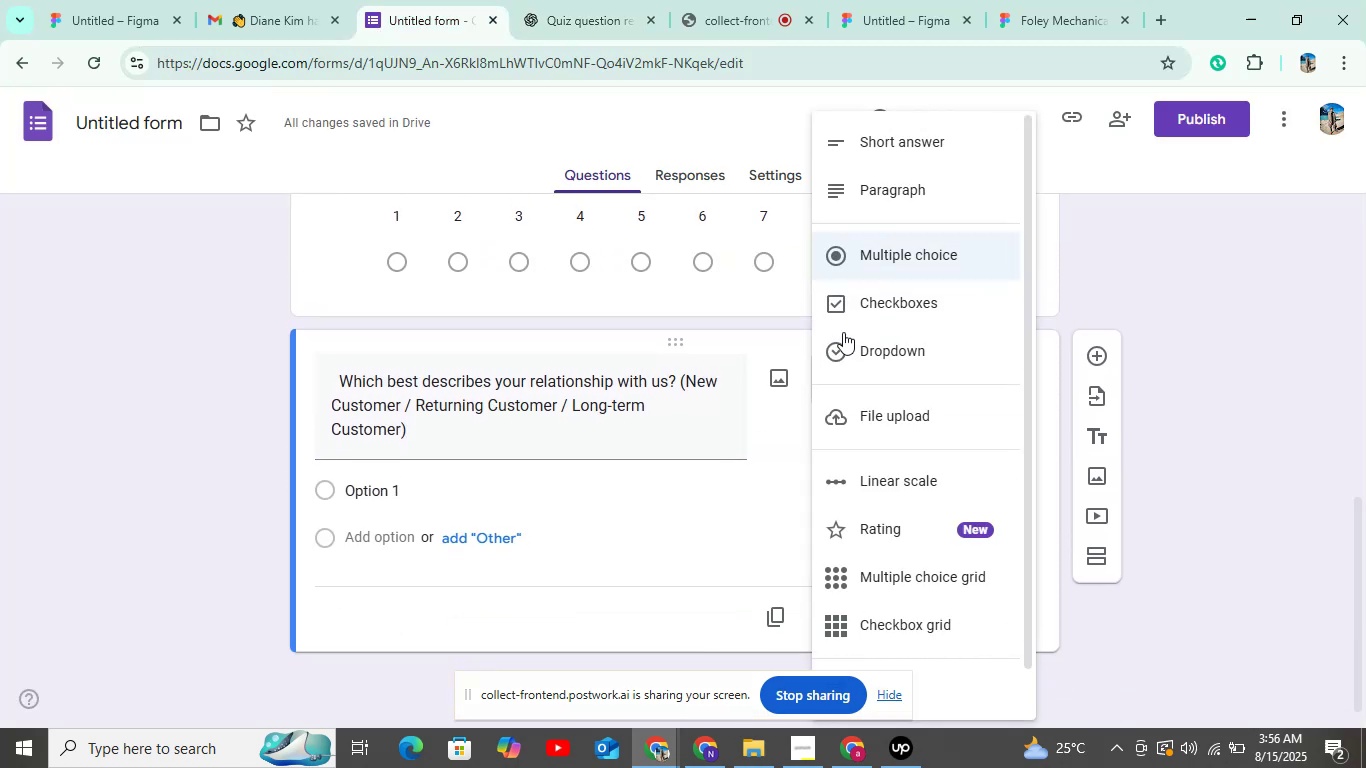 
left_click([854, 313])
 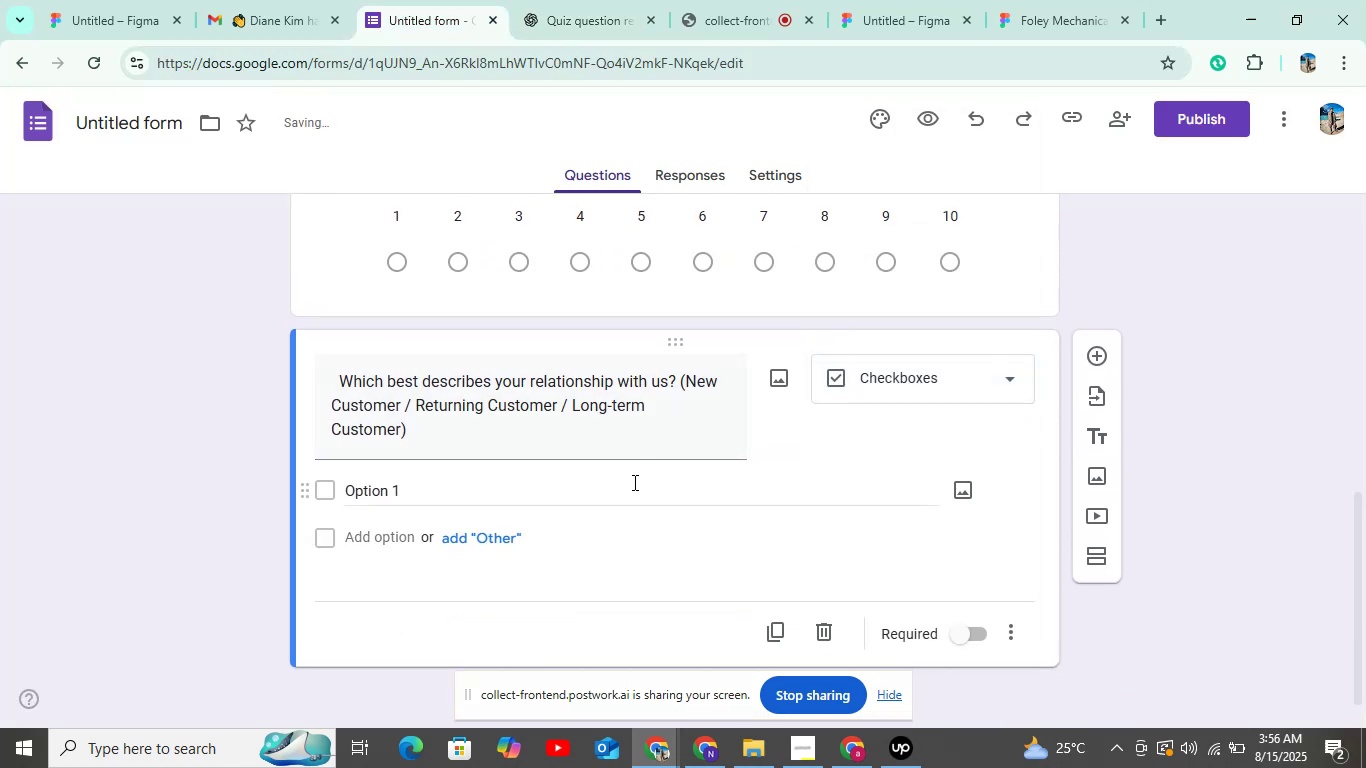 
left_click([411, 495])
 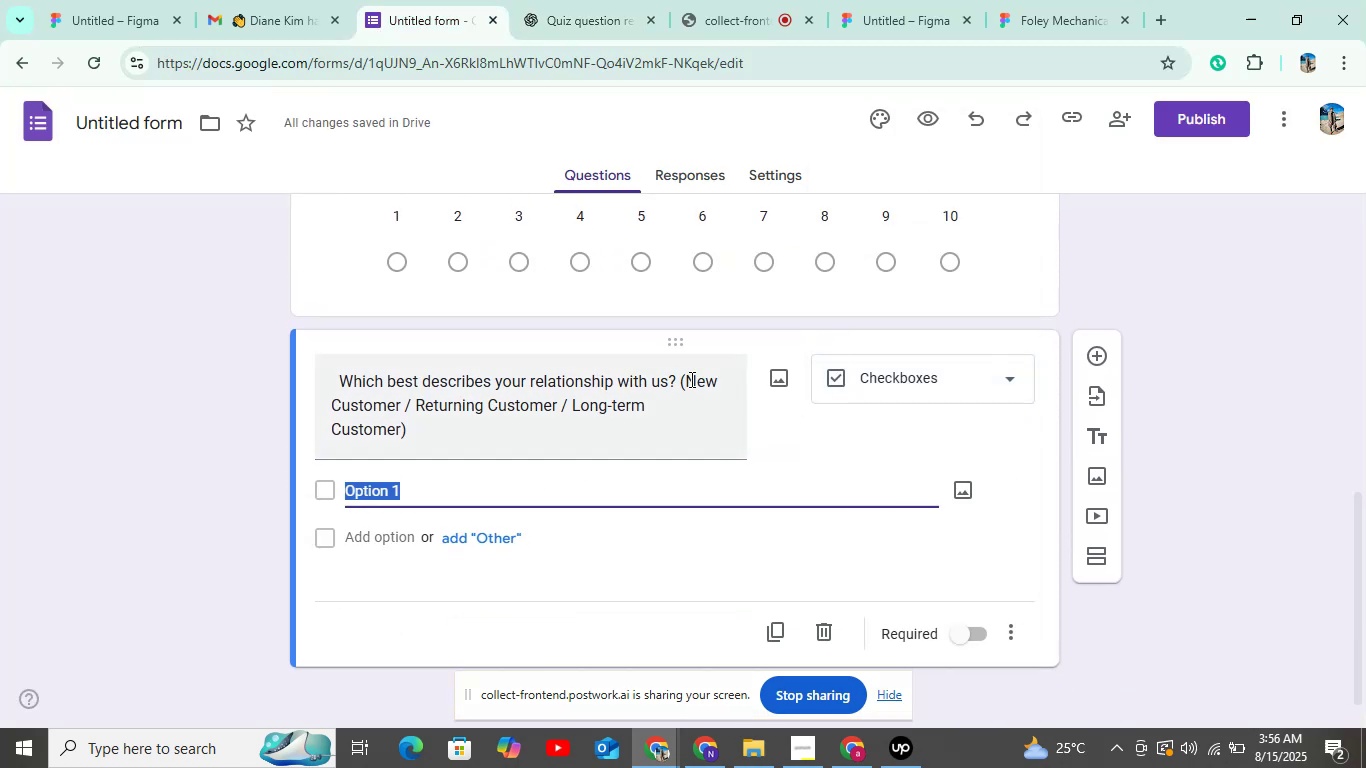 
left_click_drag(start_coordinate=[683, 380], to_coordinate=[400, 404])
 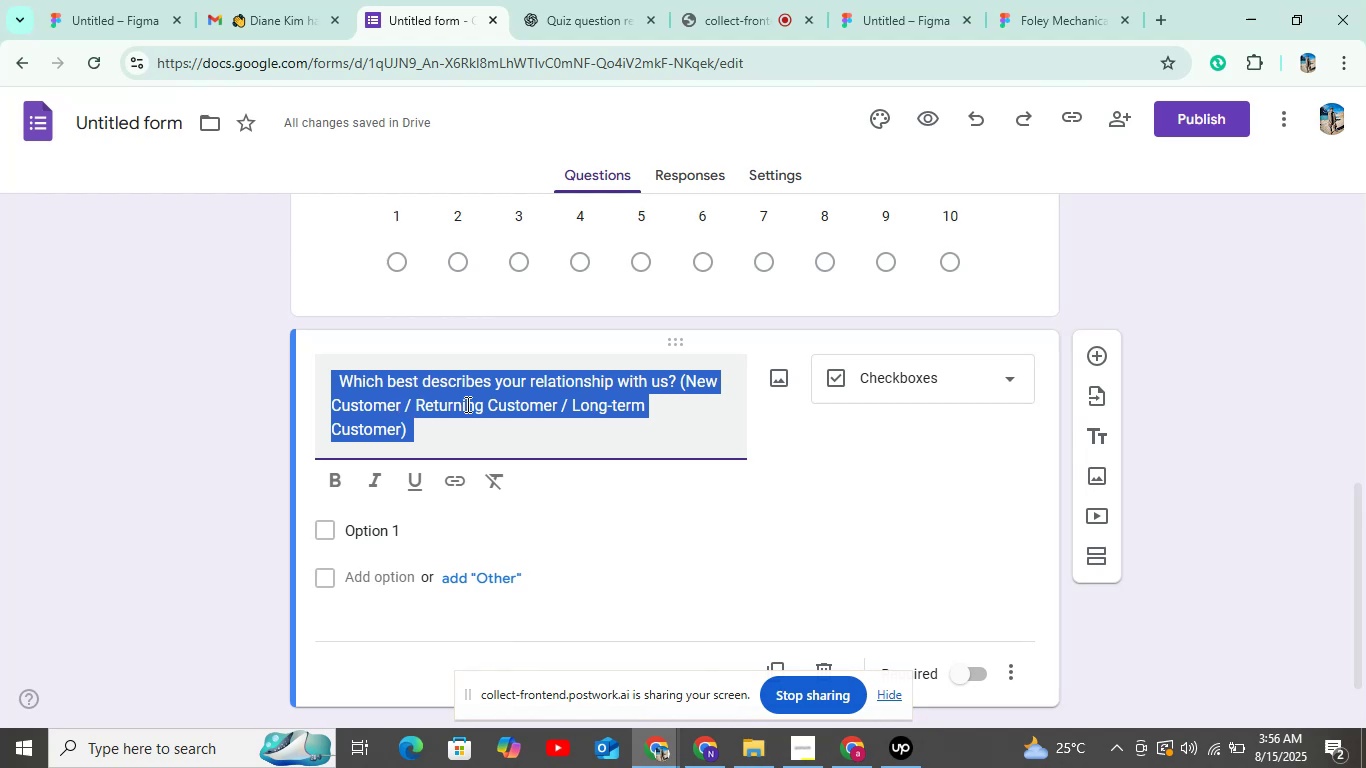 
left_click([466, 404])
 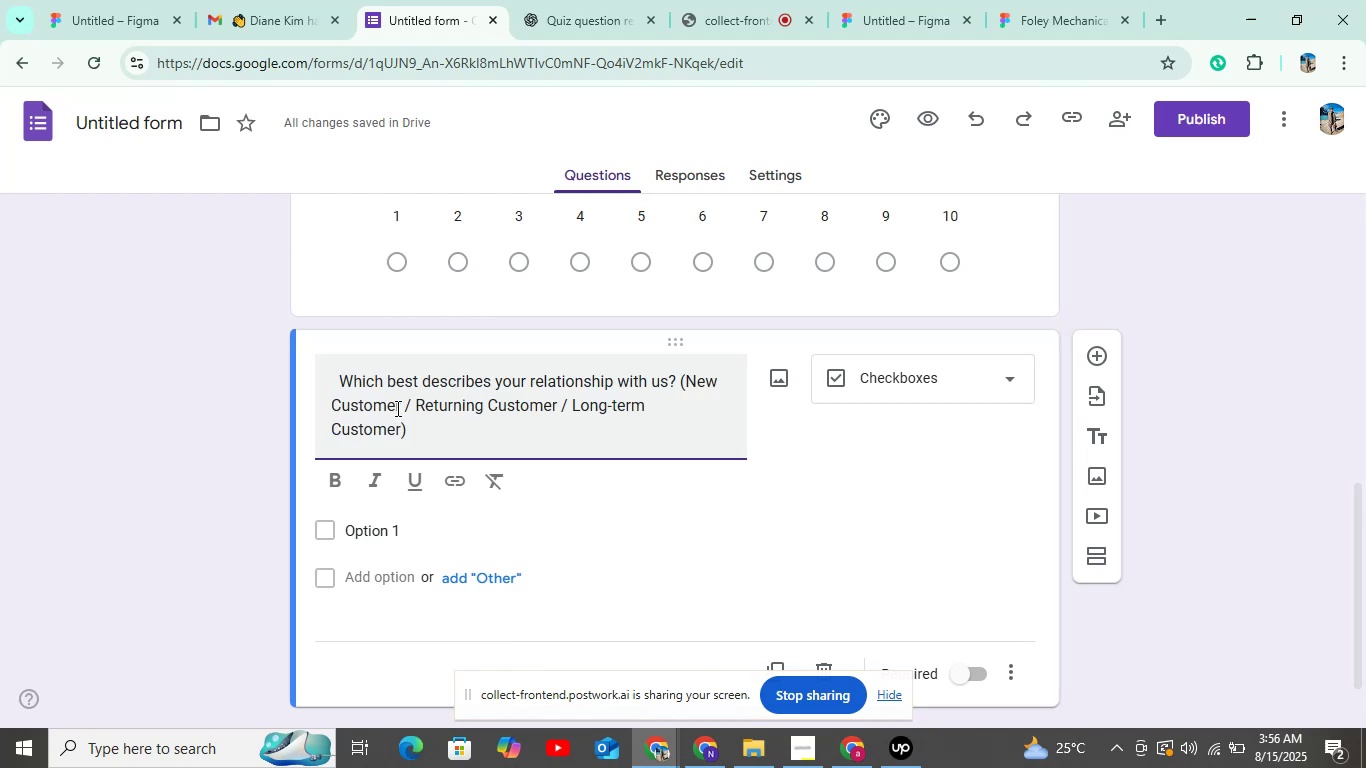 
left_click_drag(start_coordinate=[397, 408], to_coordinate=[688, 371])
 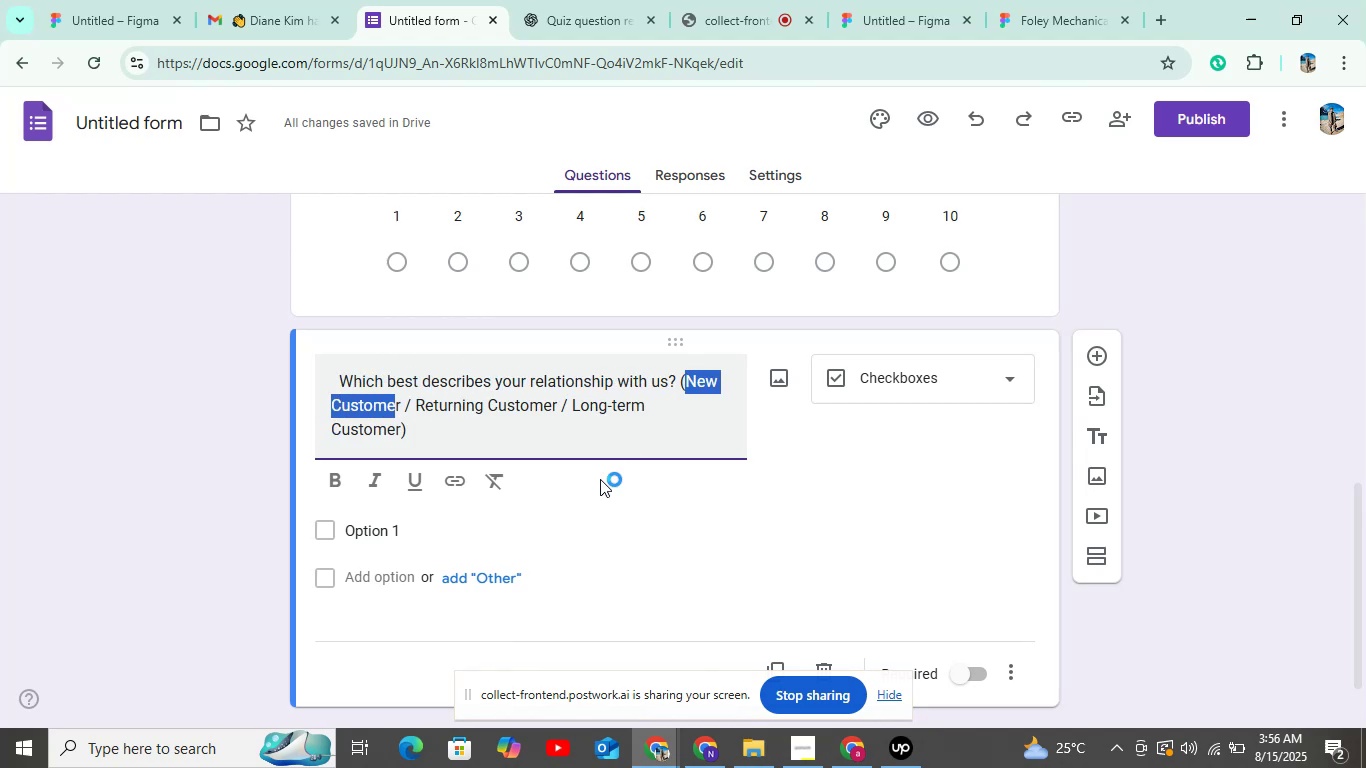 
key(Control+C)
 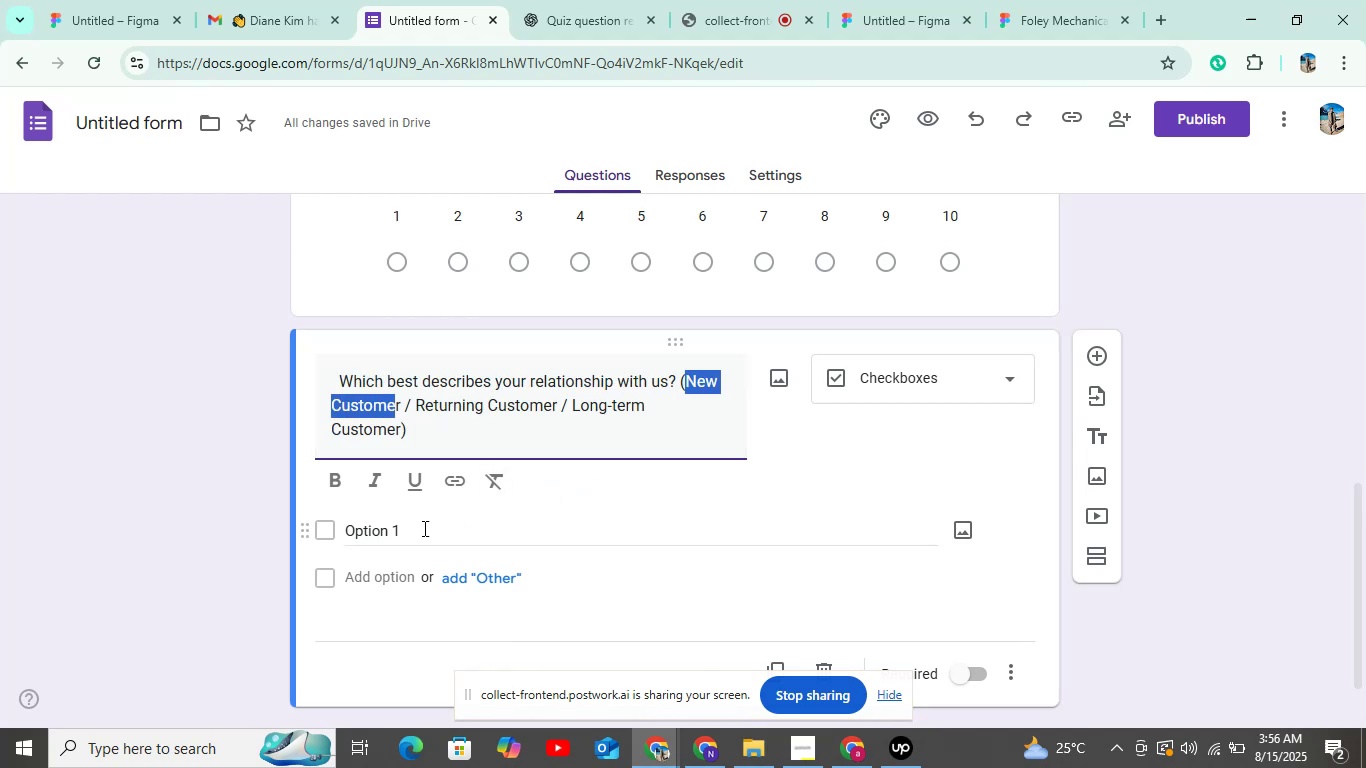 
left_click([416, 528])
 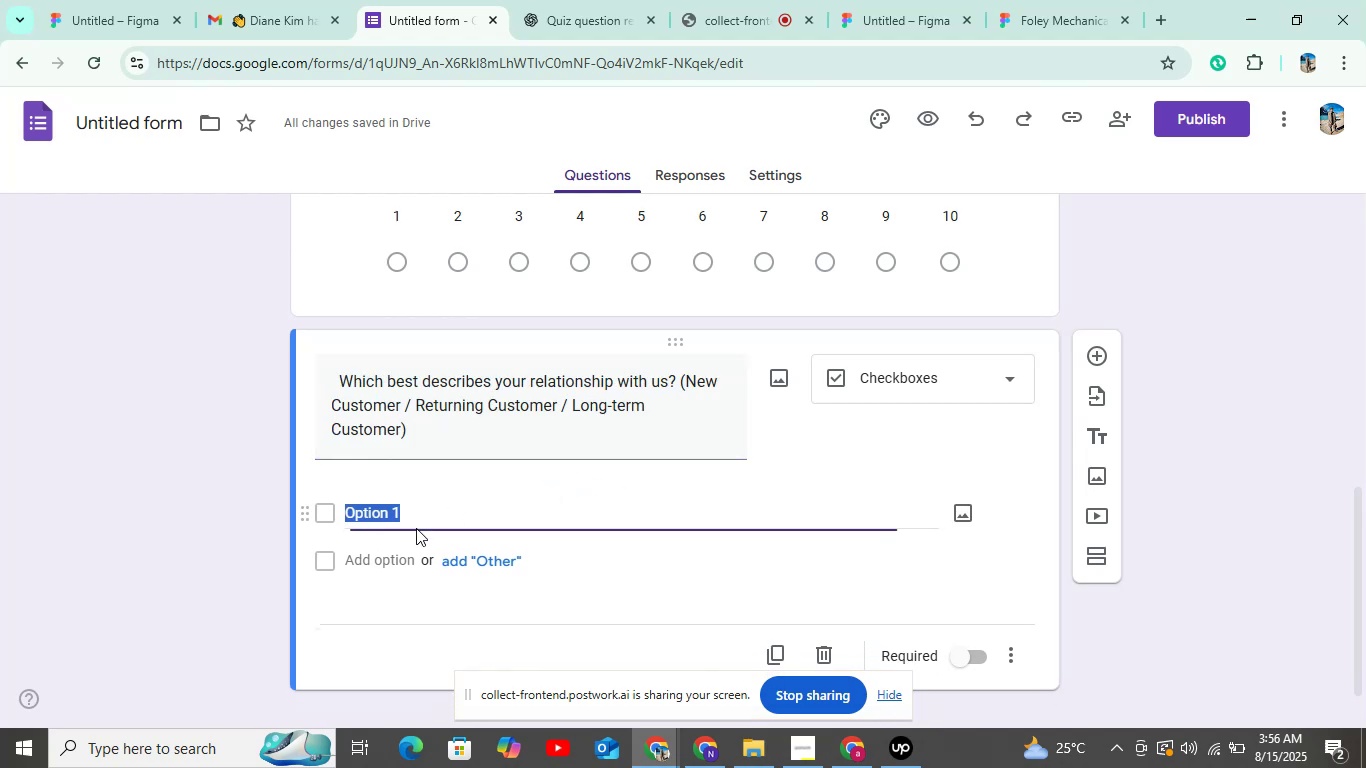 
key(Control+V)
 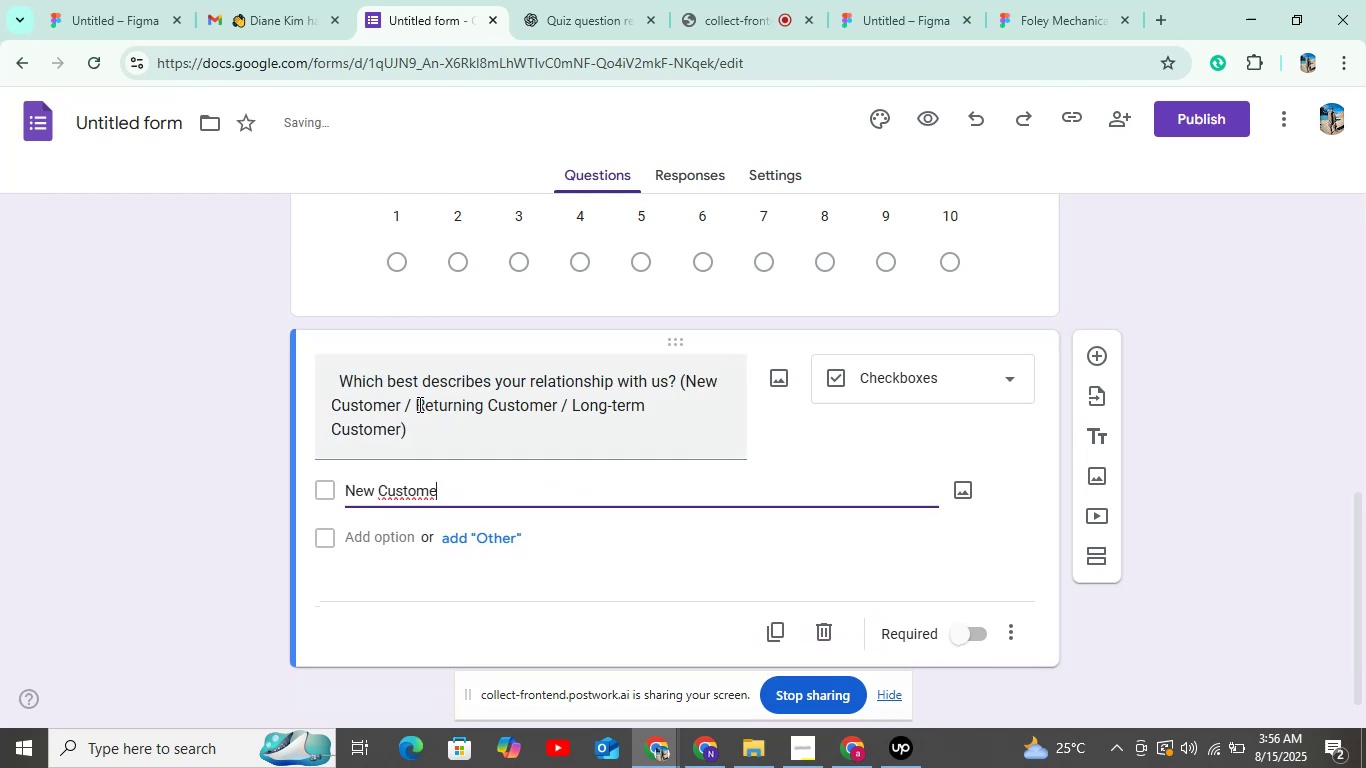 
left_click_drag(start_coordinate=[417, 404], to_coordinate=[515, 405])
 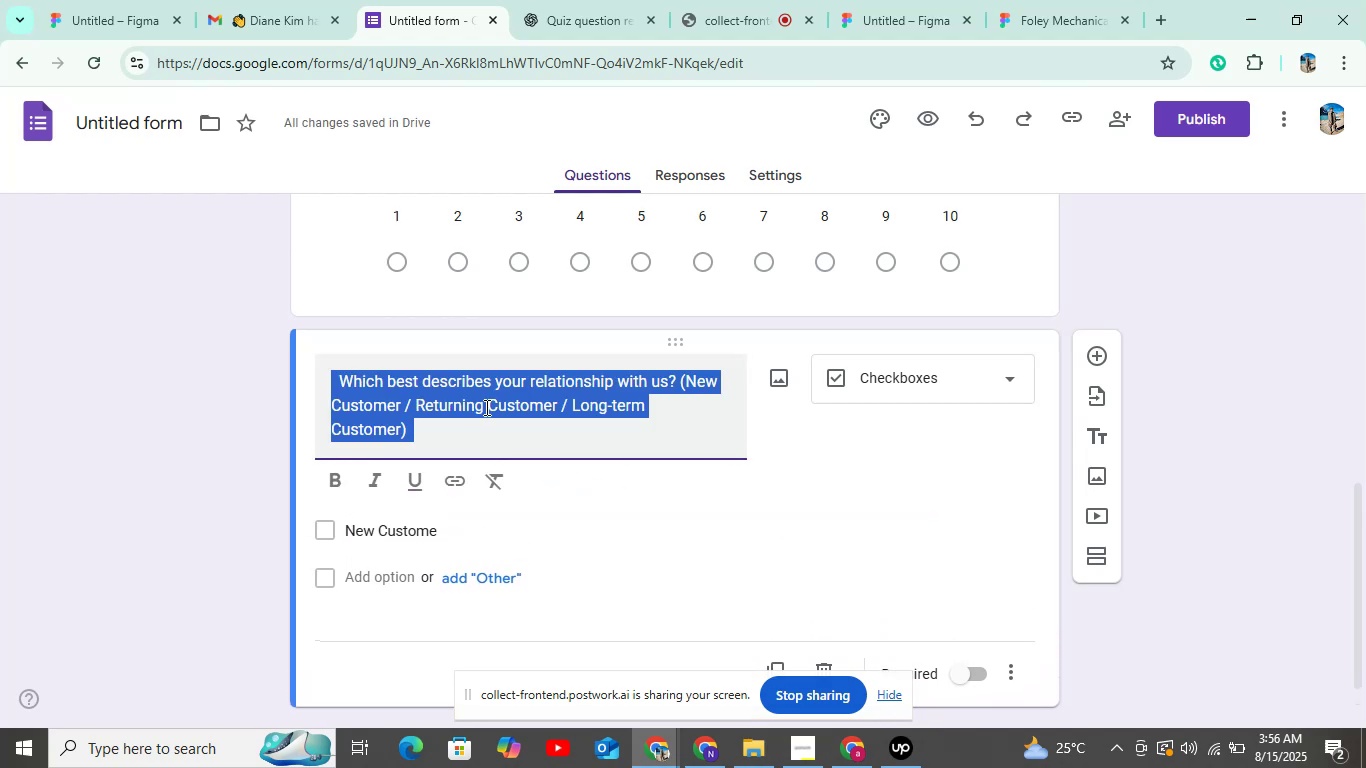 
left_click([485, 407])
 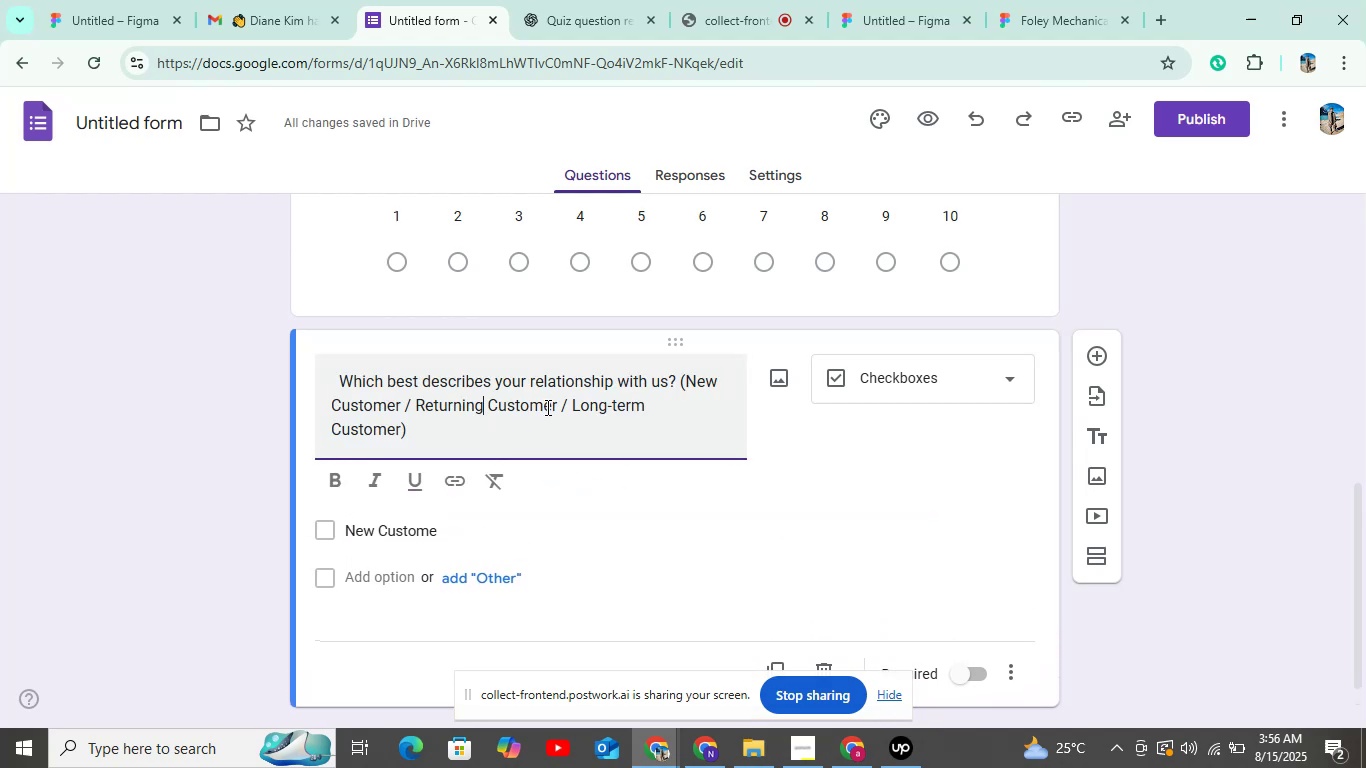 
left_click_drag(start_coordinate=[555, 405], to_coordinate=[420, 400])
 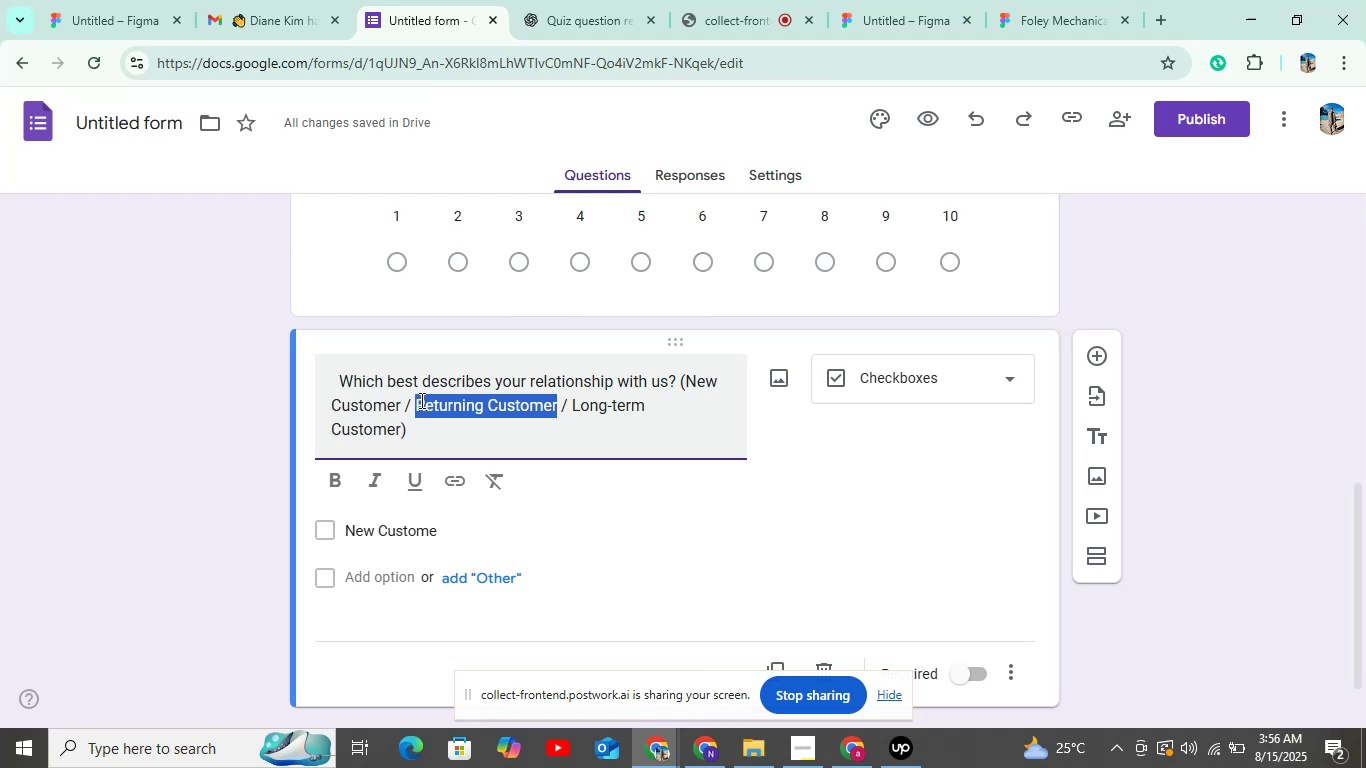 
key(Control+C)
 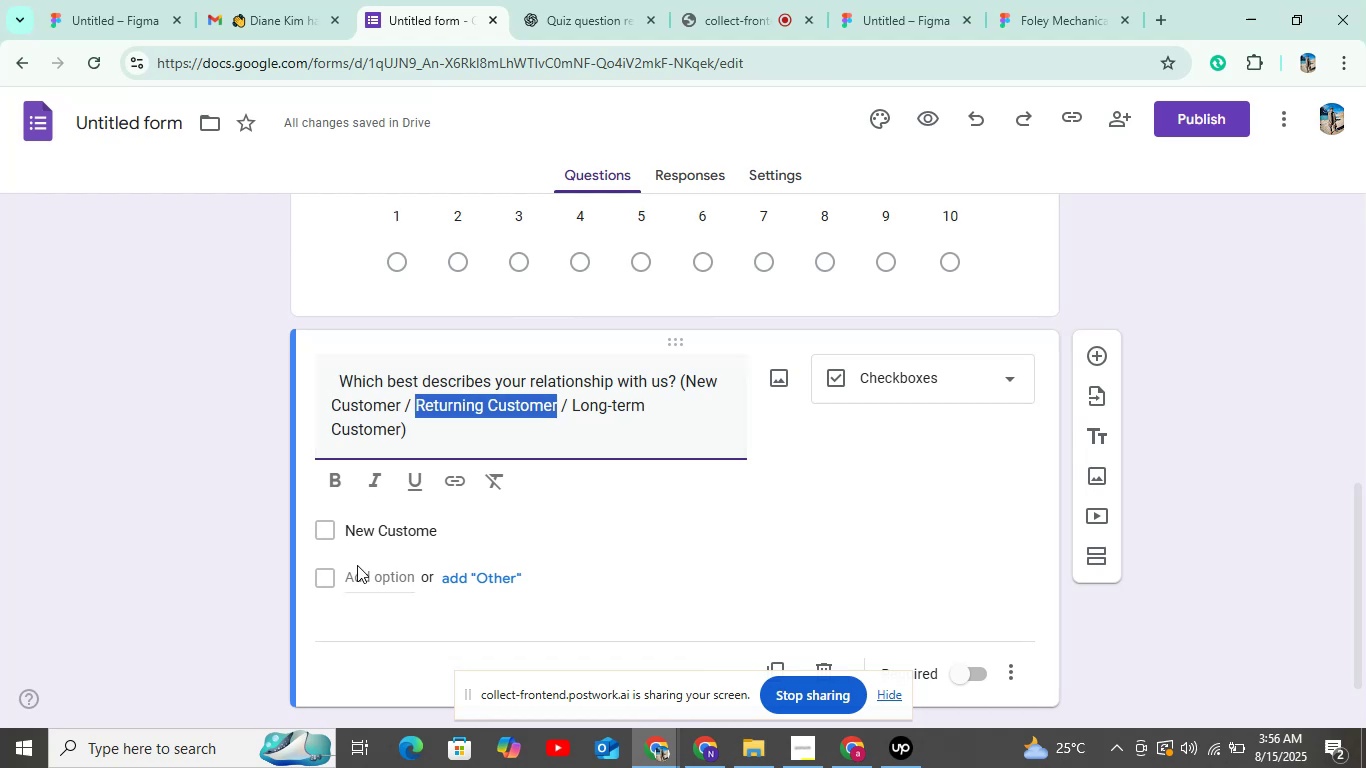 
left_click([357, 567])
 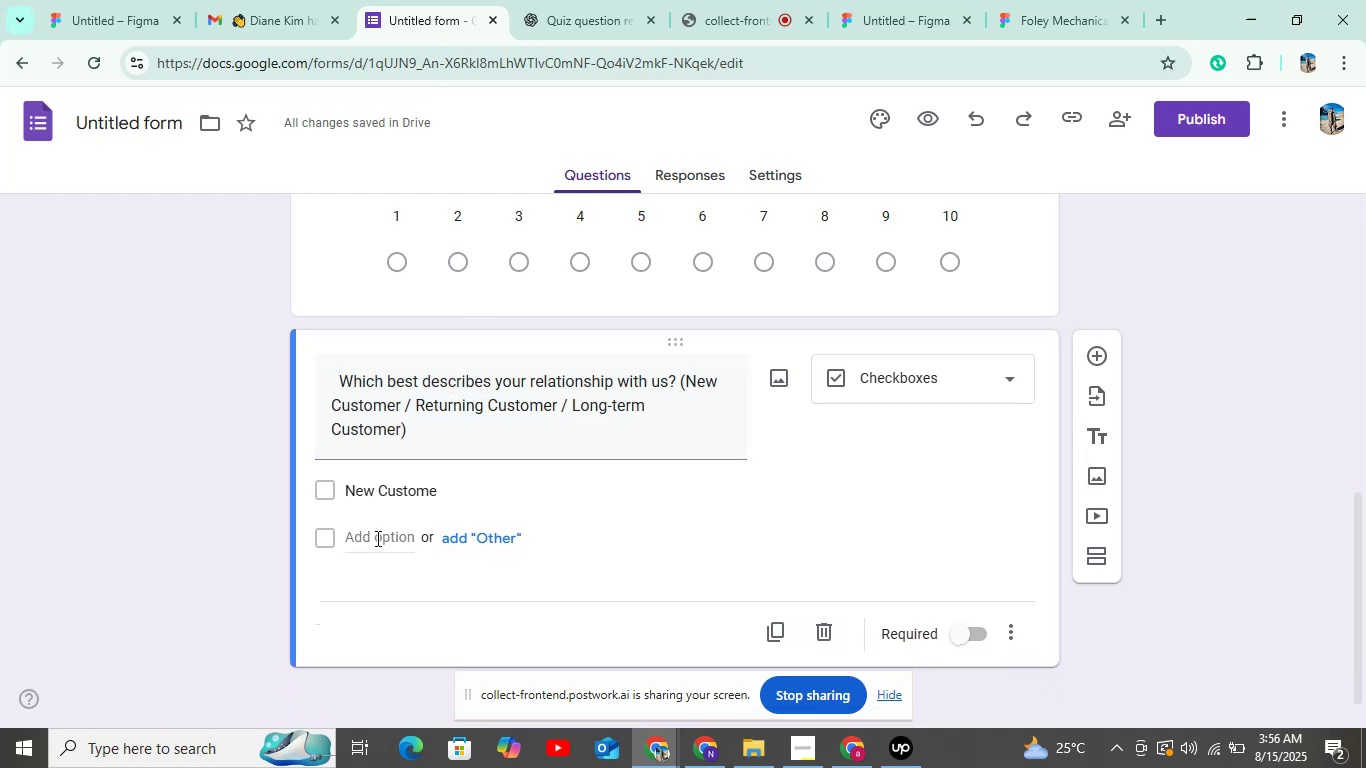 
left_click([380, 530])
 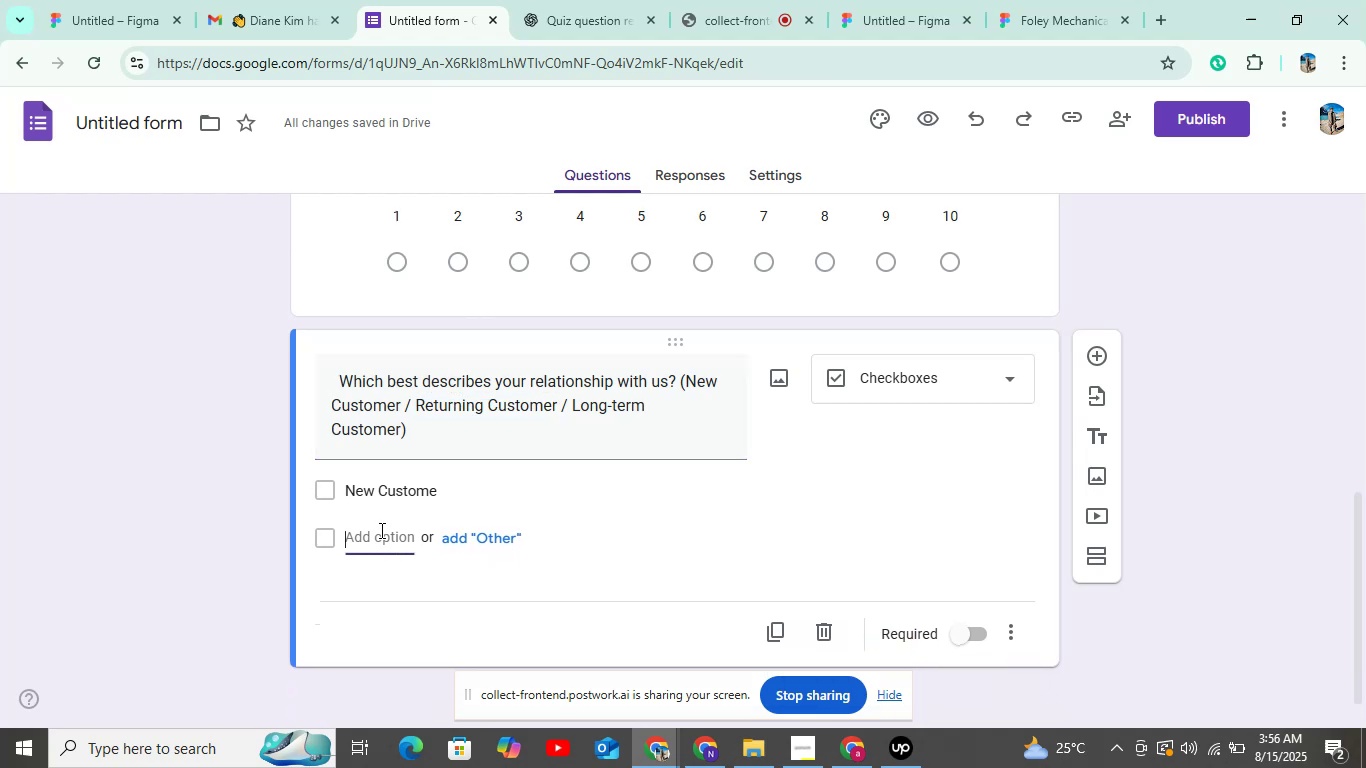 
key(Control+V)
 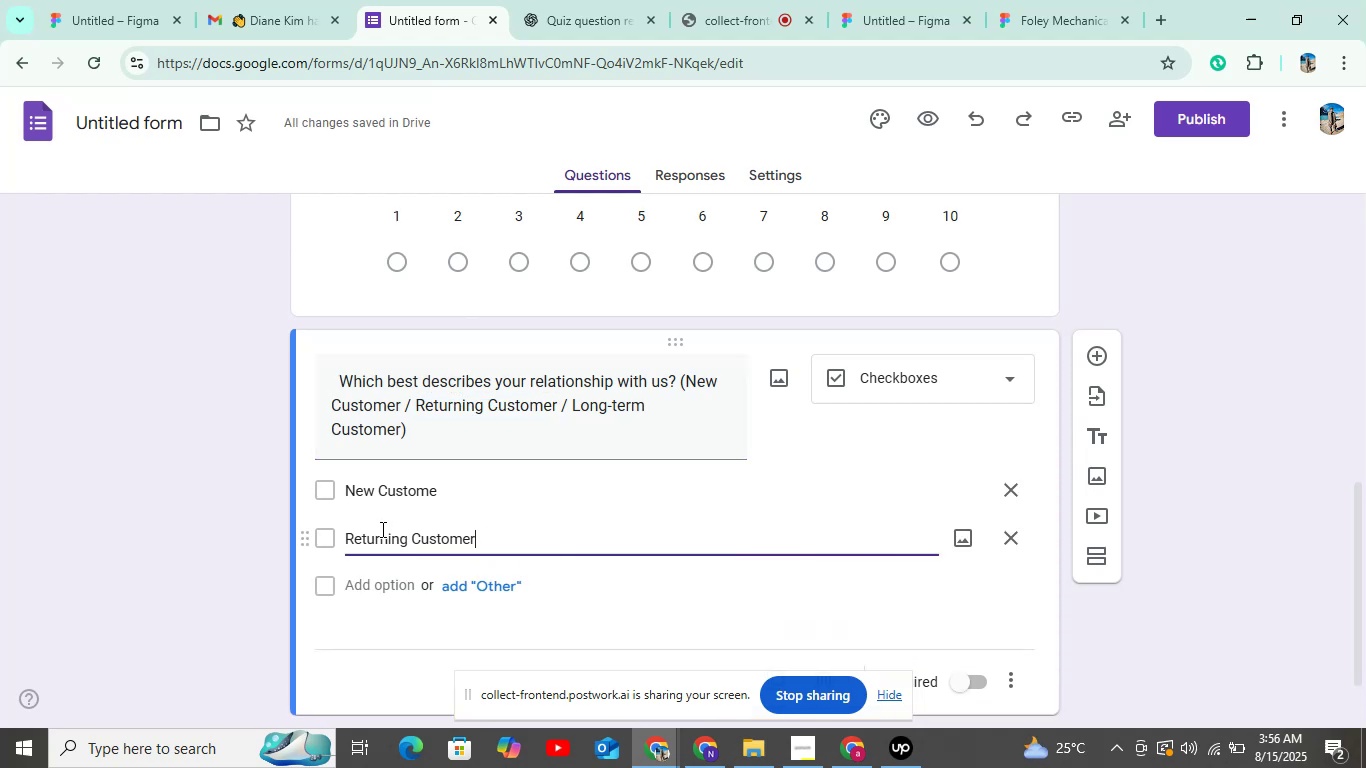 
wait(8.44)
 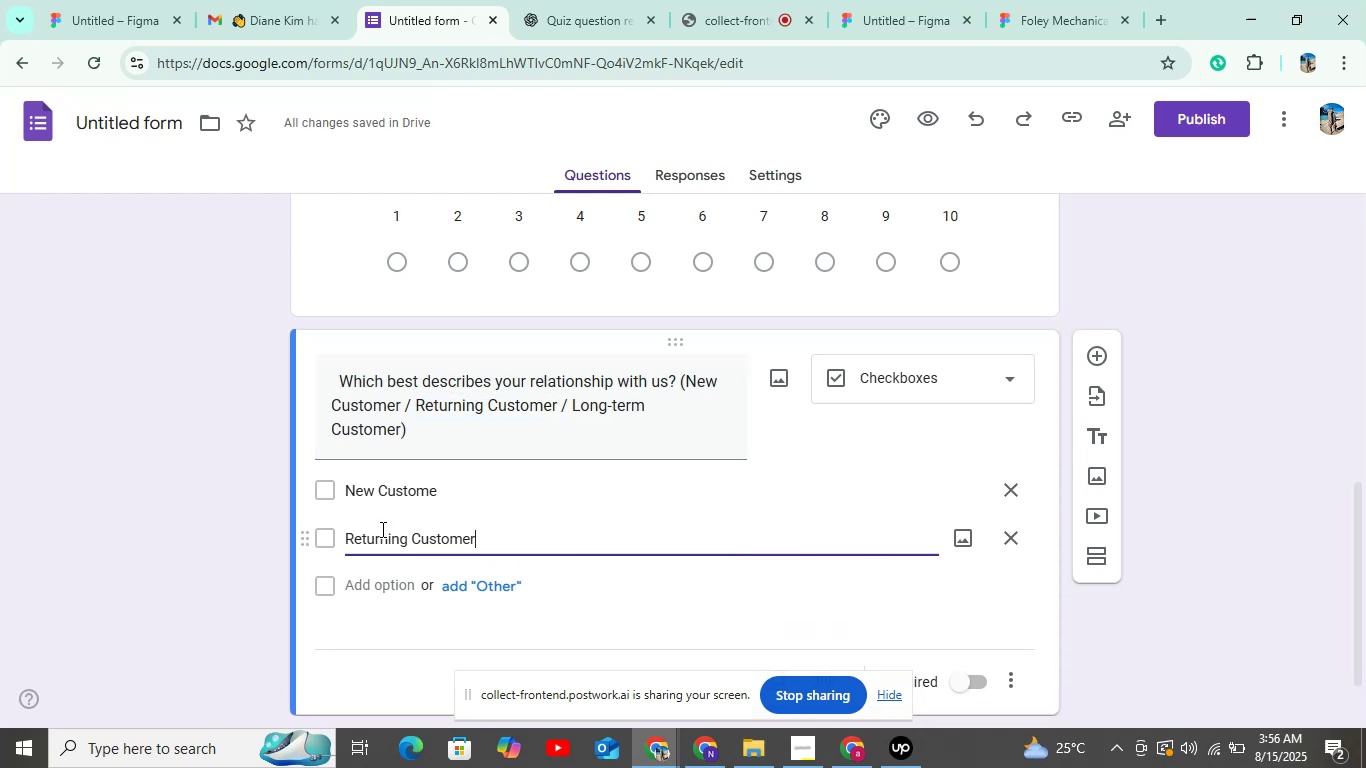 
left_click([399, 591])
 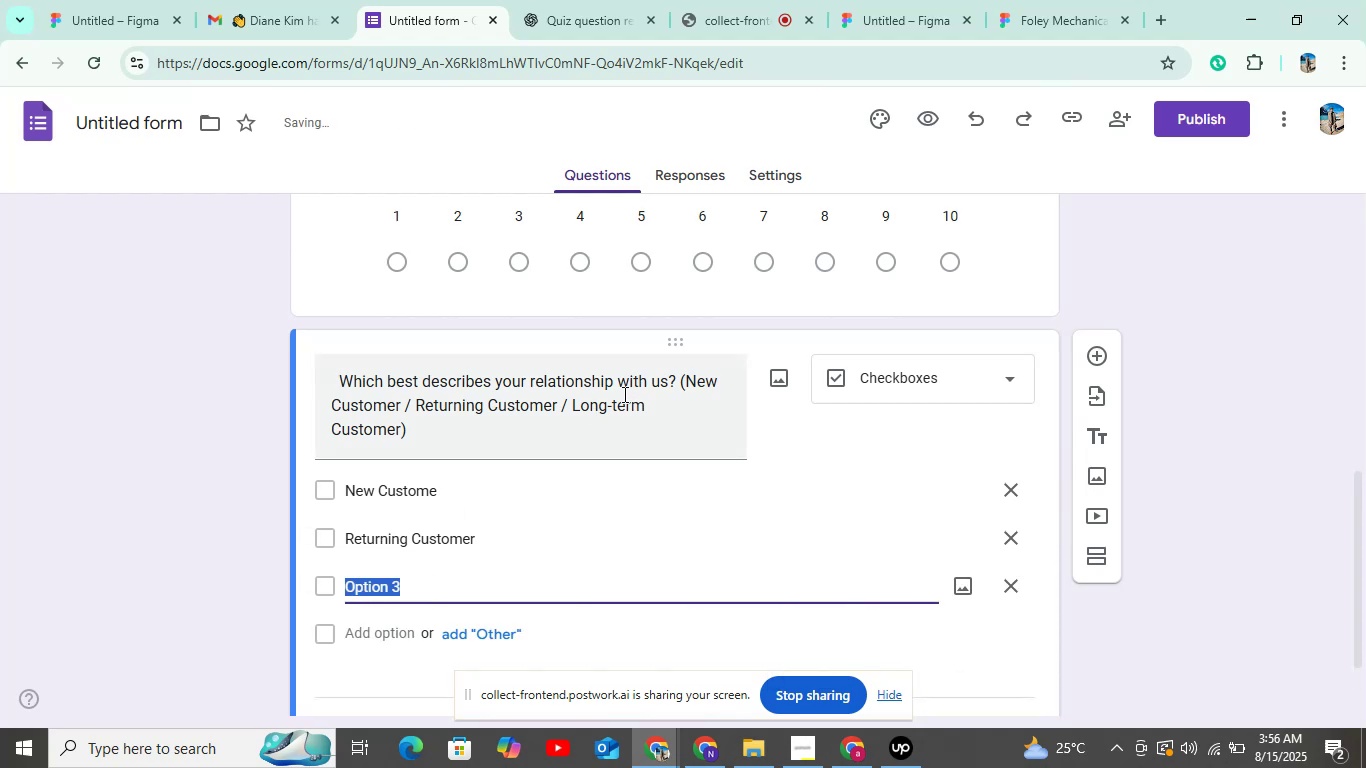 
left_click_drag(start_coordinate=[570, 409], to_coordinate=[404, 422])
 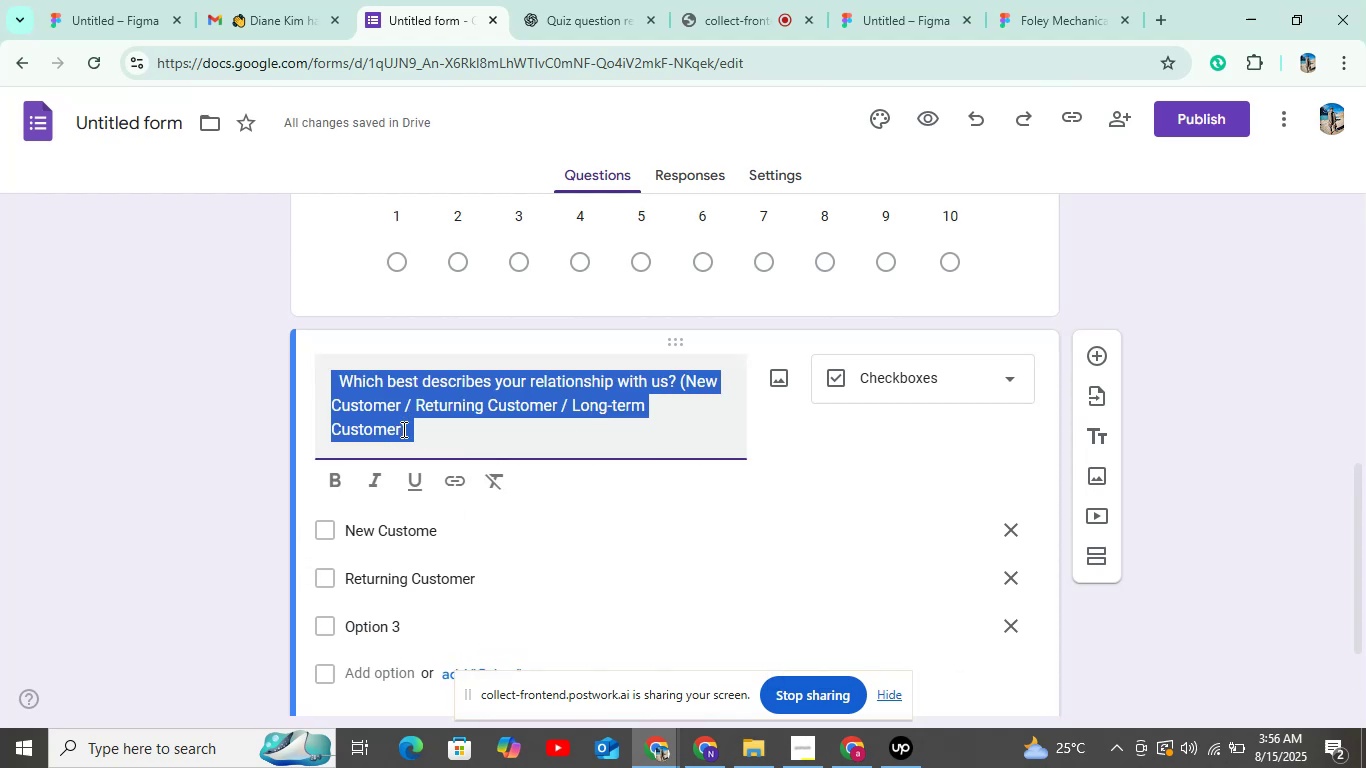 
left_click_drag(start_coordinate=[401, 430], to_coordinate=[341, 432])
 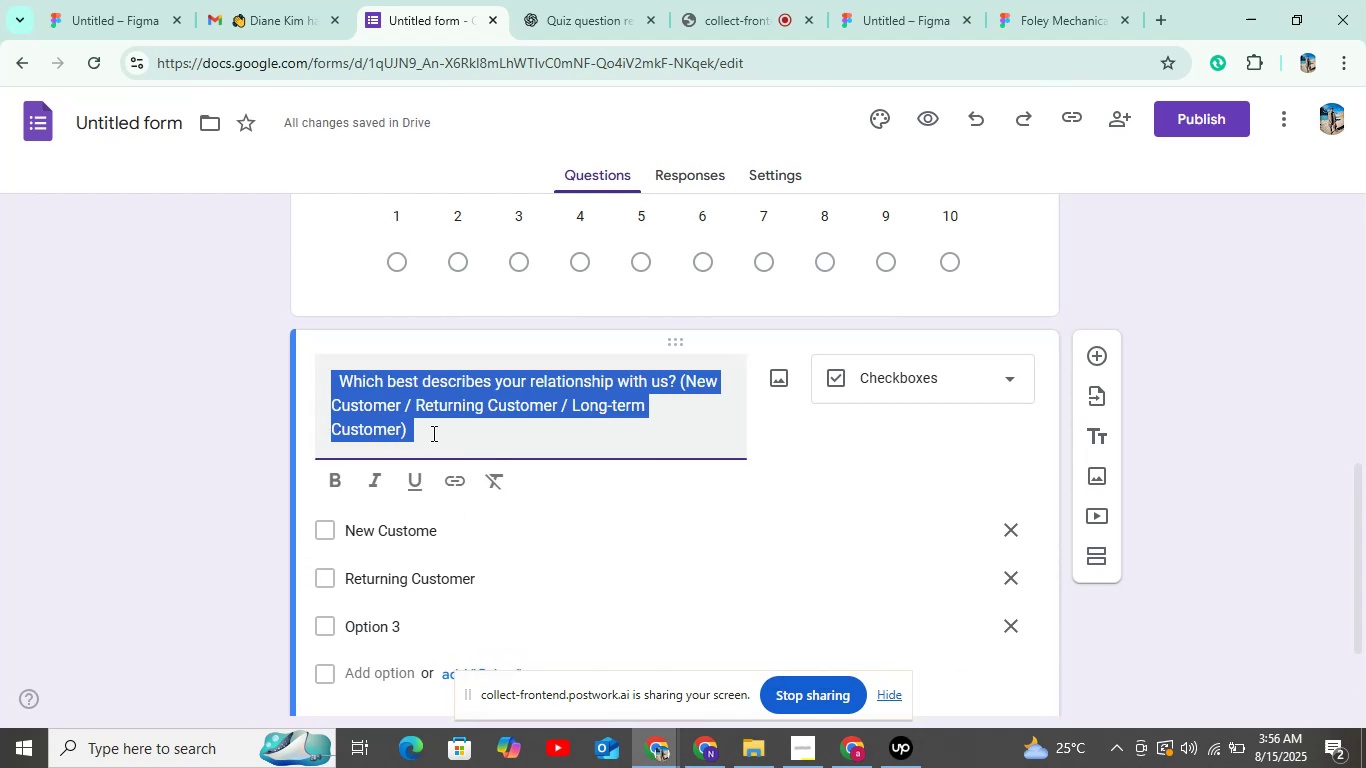 
left_click([385, 439])
 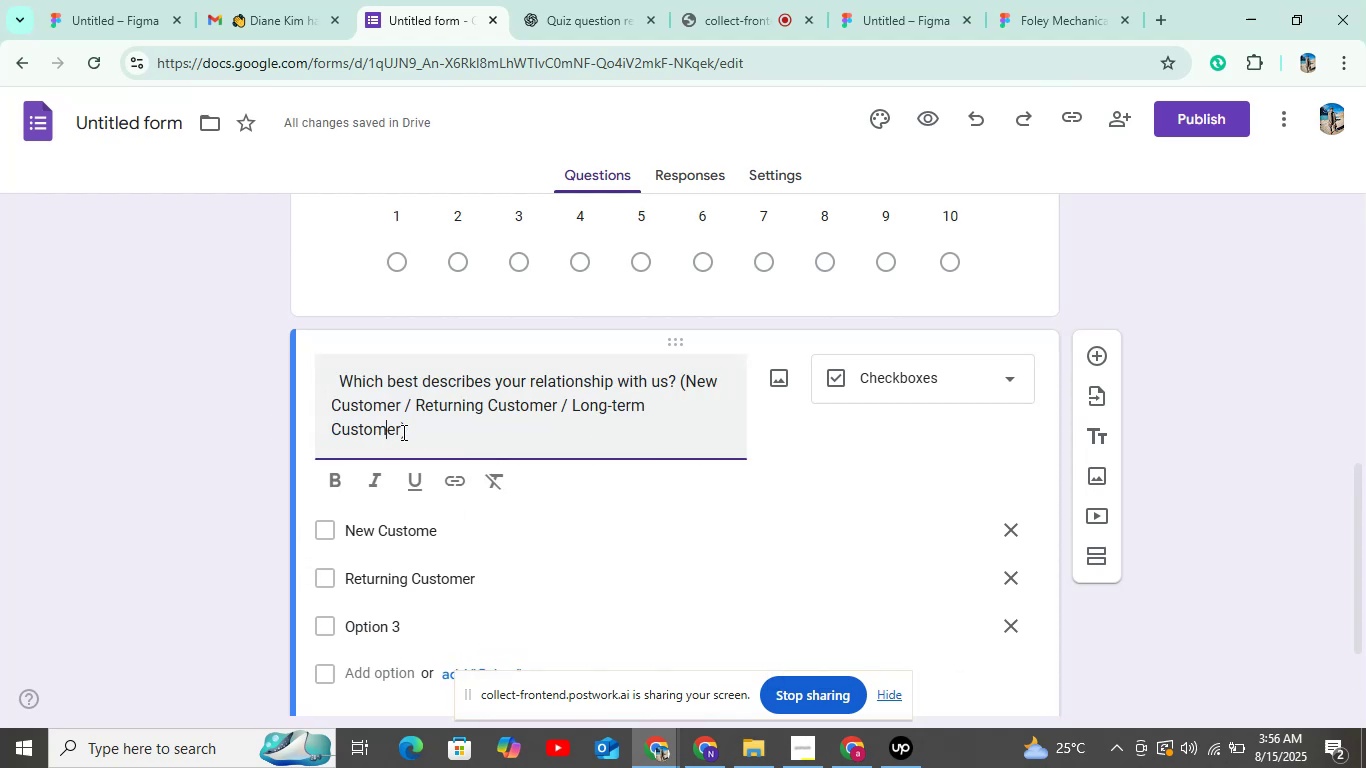 
left_click_drag(start_coordinate=[402, 432], to_coordinate=[572, 402])
 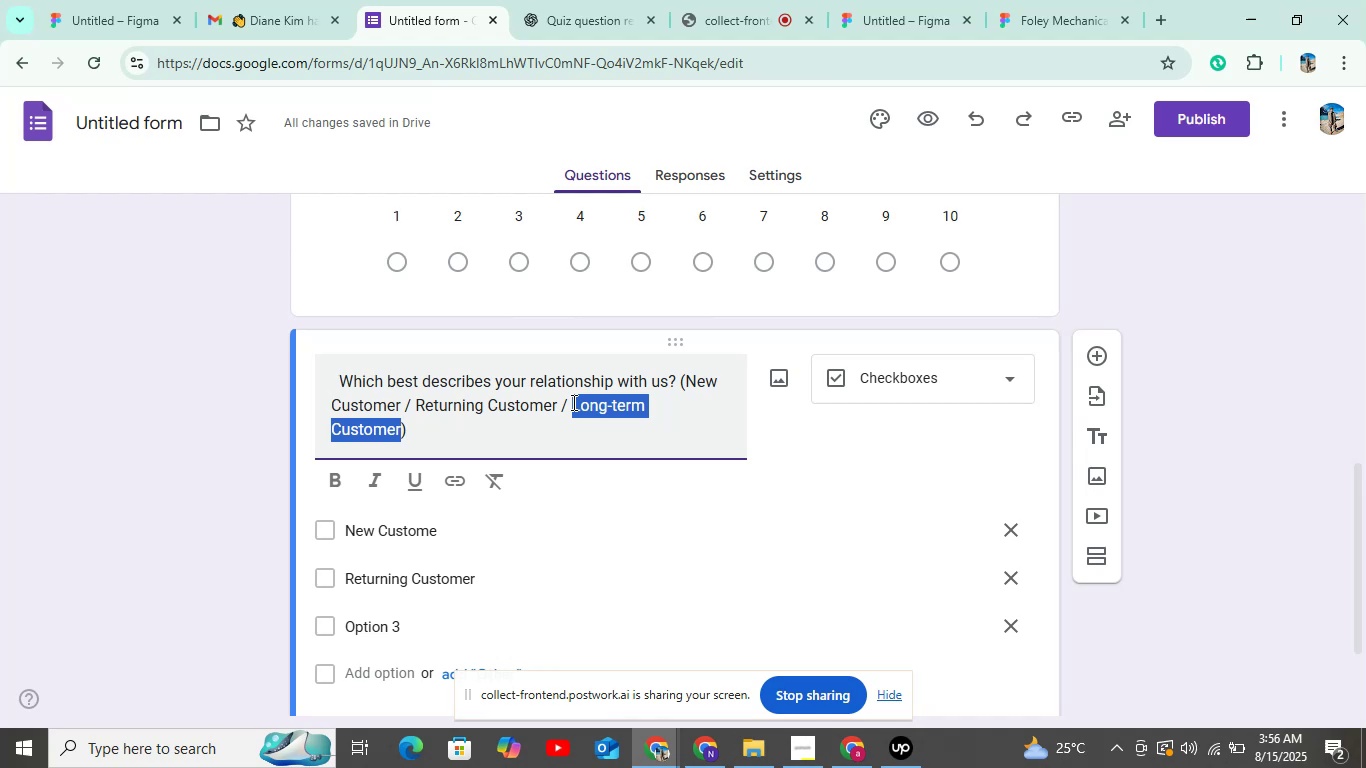 
key(Control+C)
 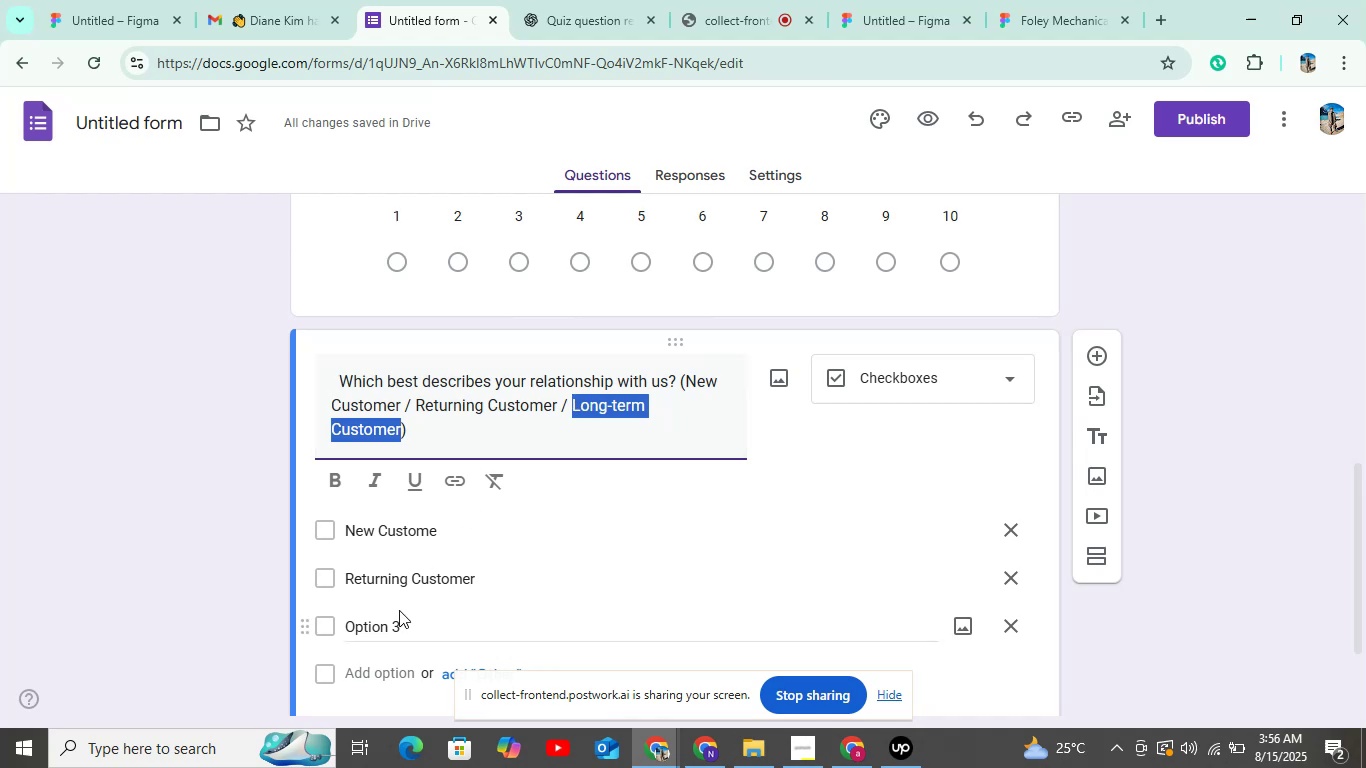 
left_click([397, 614])
 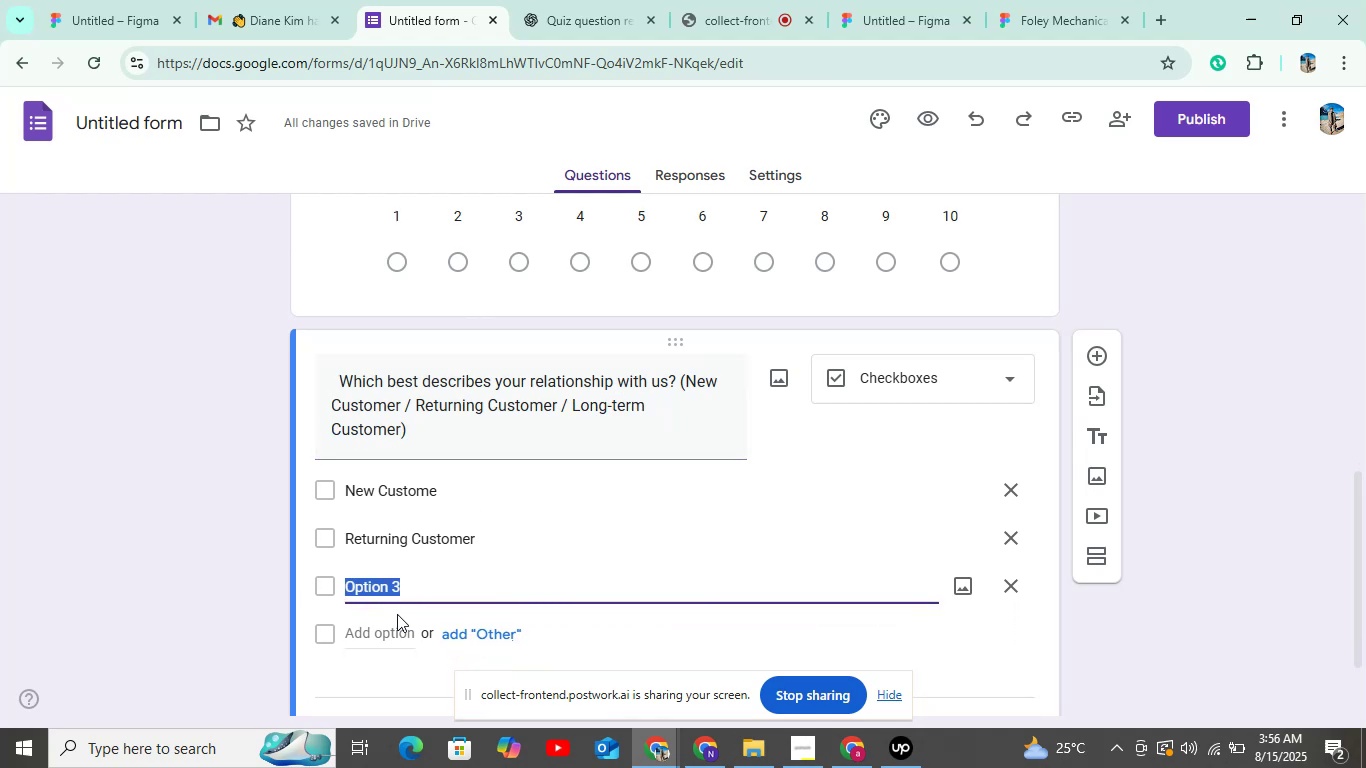 
key(Control+V)
 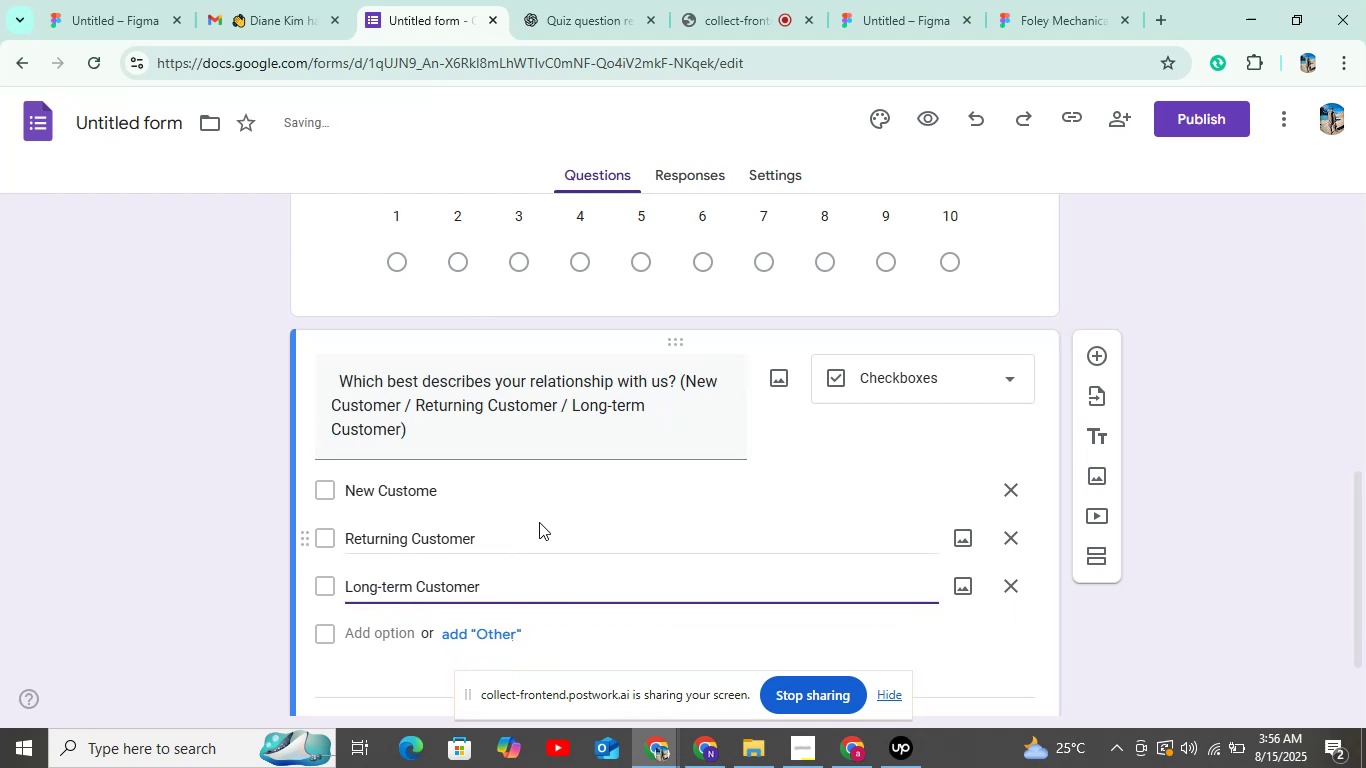 
scroll: coordinate [542, 519], scroll_direction: down, amount: 2.0
 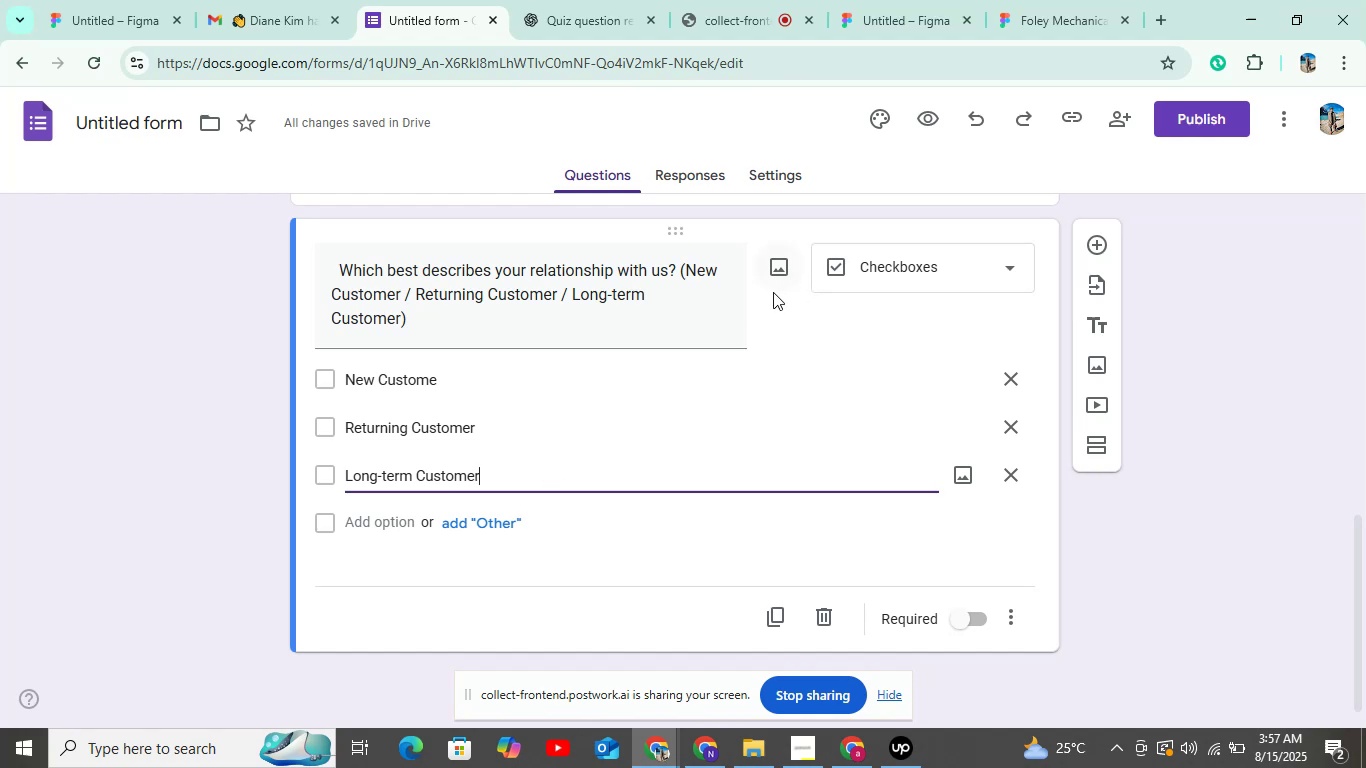 
left_click_drag(start_coordinate=[682, 261], to_coordinate=[705, 301])
 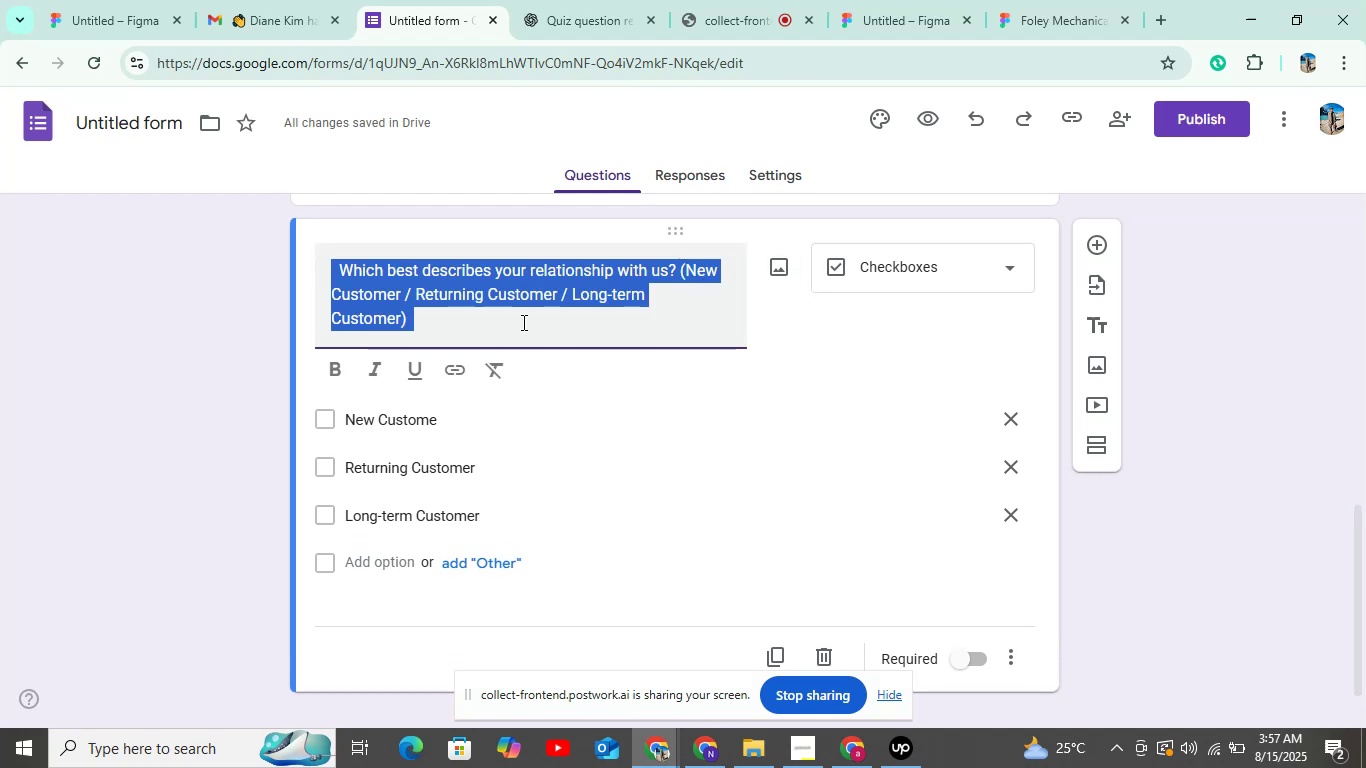 
left_click([439, 332])
 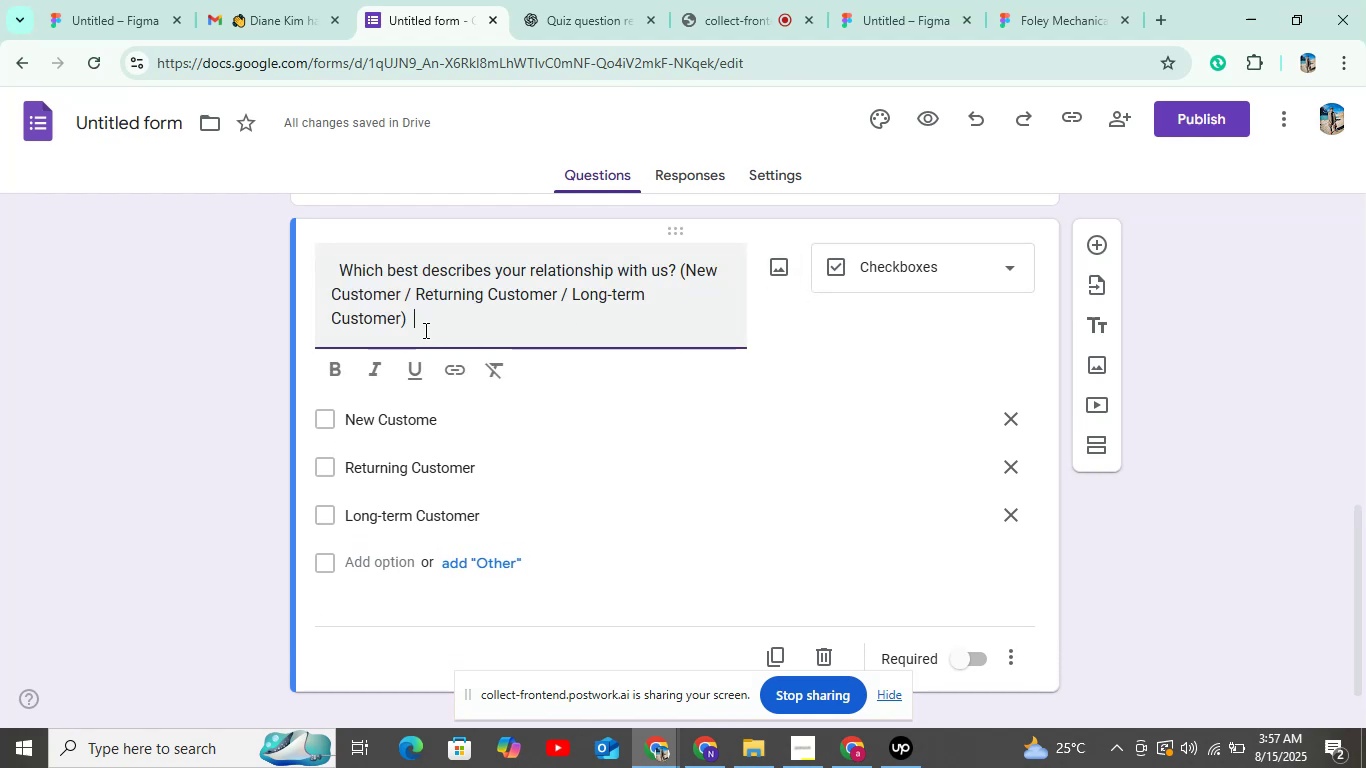 
left_click_drag(start_coordinate=[424, 330], to_coordinate=[681, 262])
 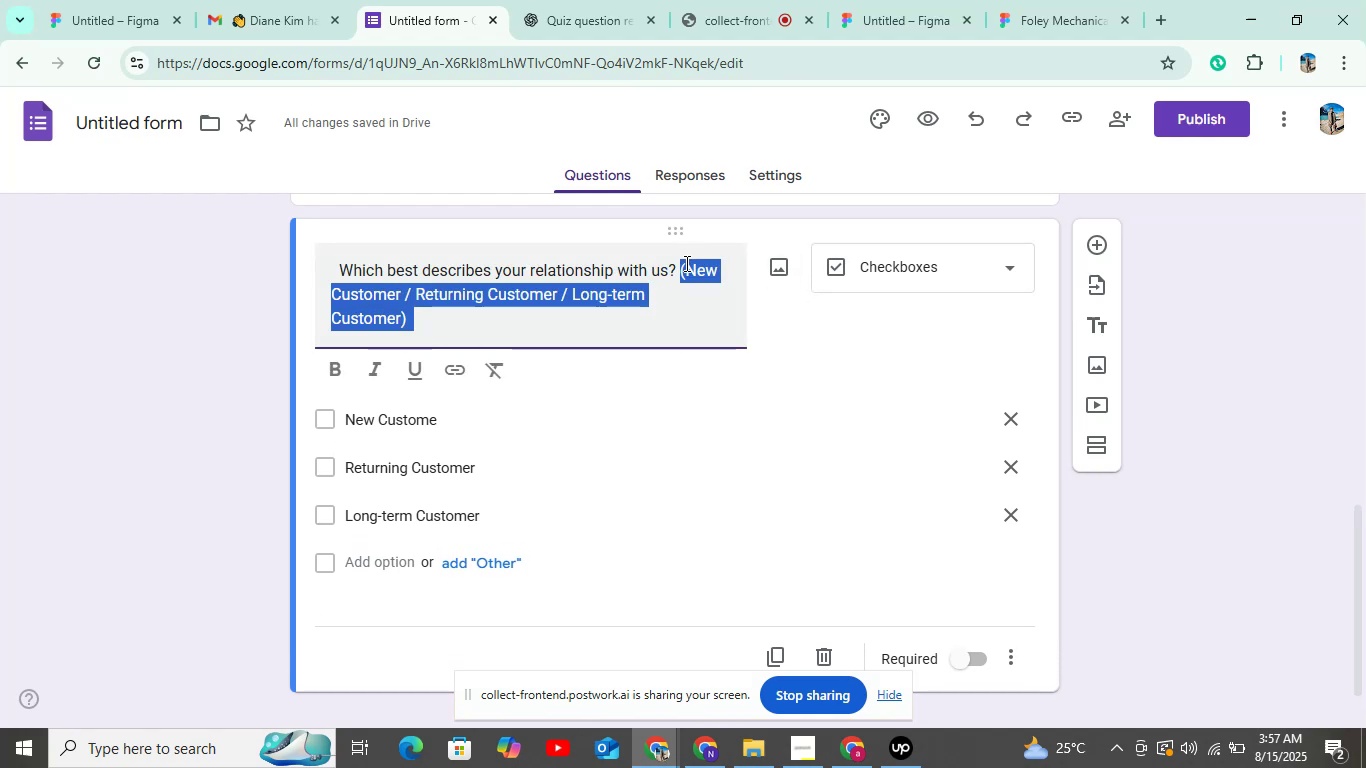 
key(Backspace)
 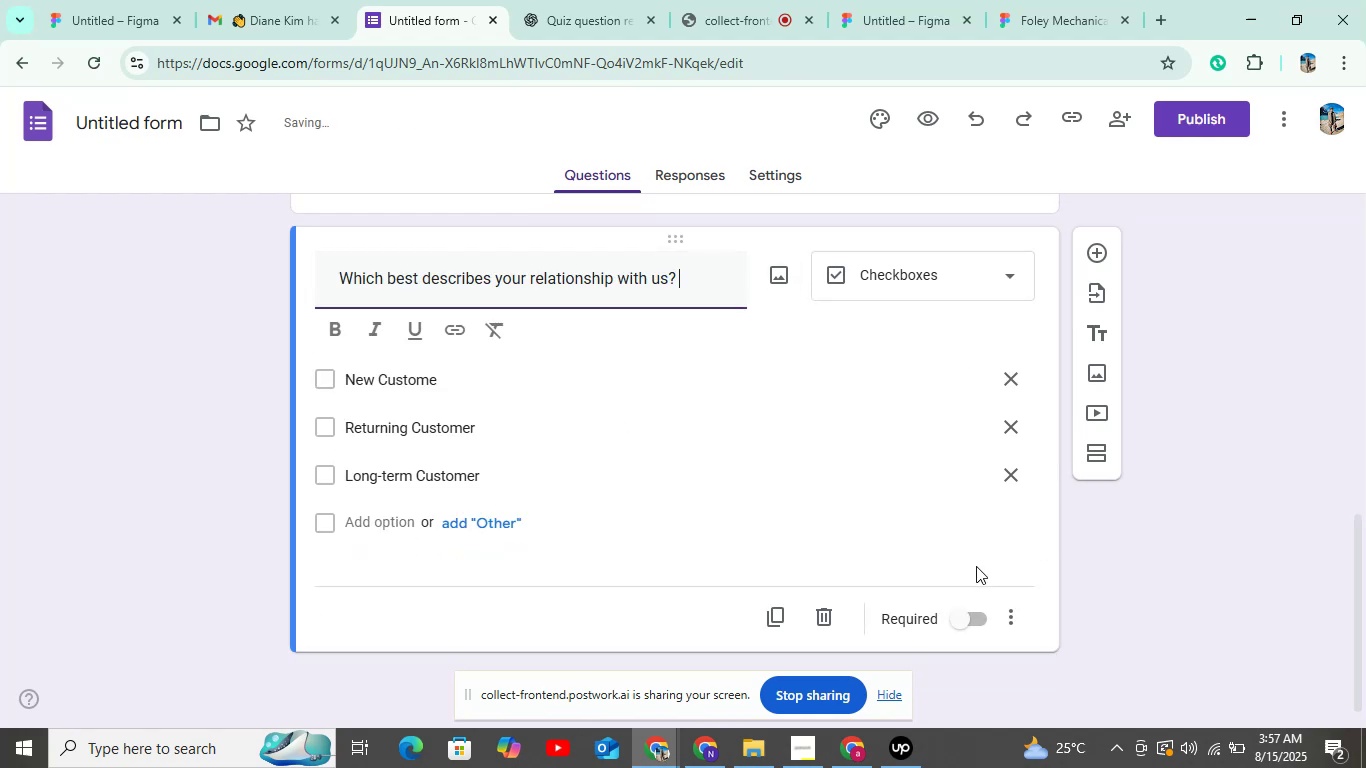 
scroll: coordinate [896, 396], scroll_direction: up, amount: 3.0
 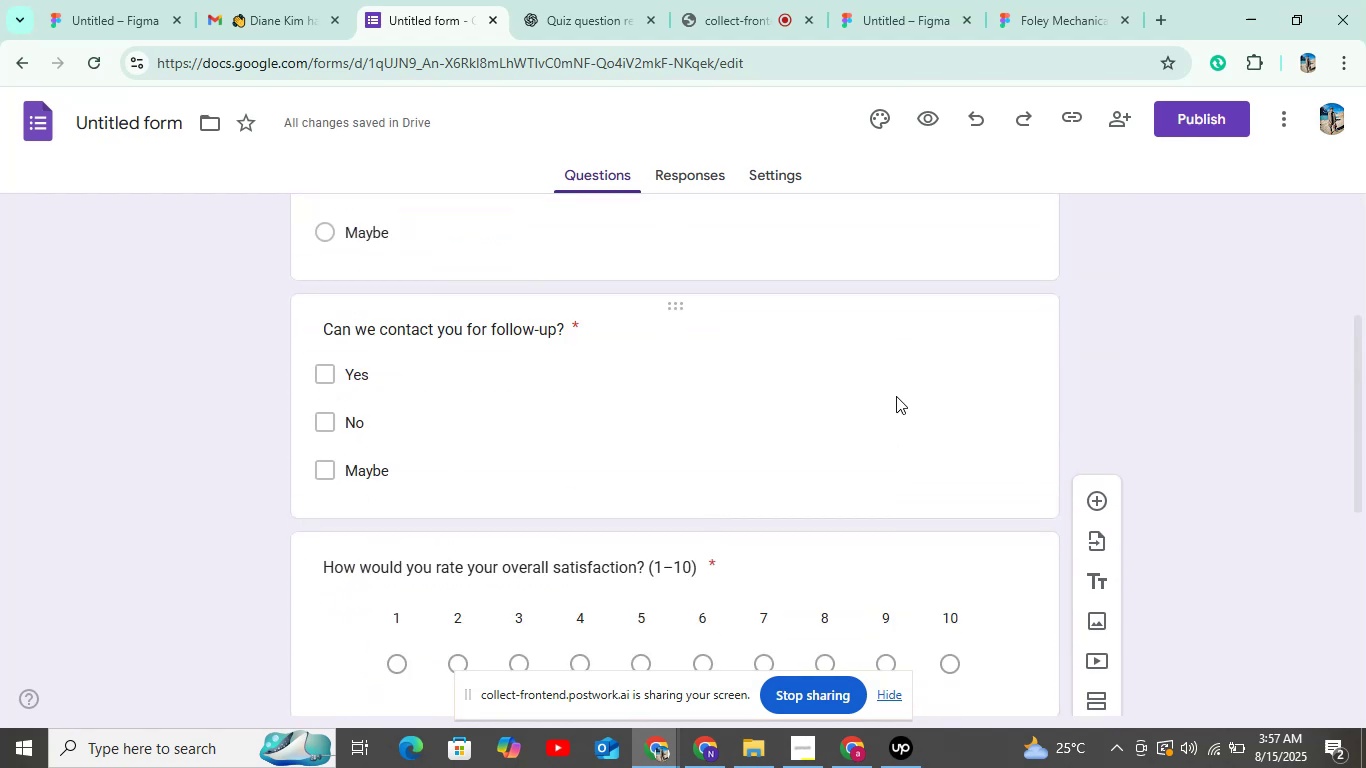 
scroll: coordinate [896, 396], scroll_direction: down, amount: 8.0
 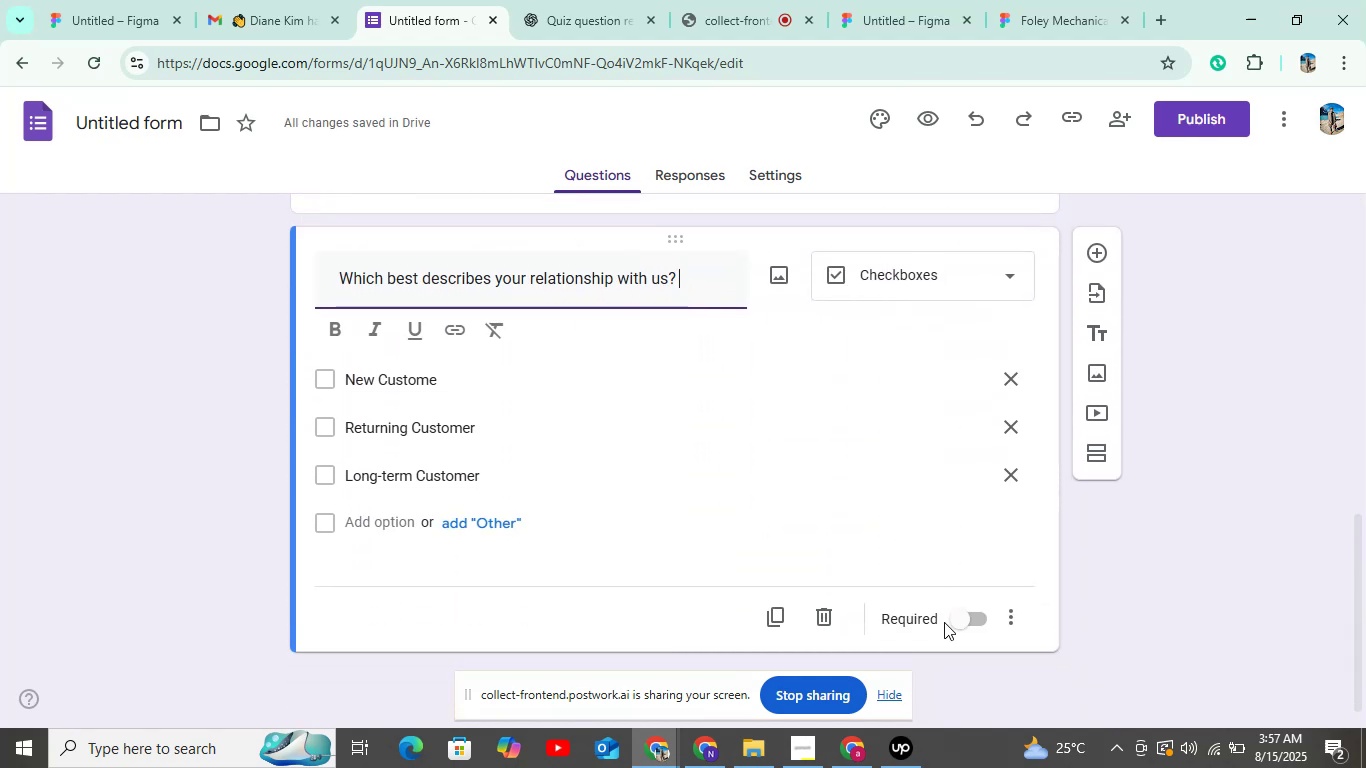 
left_click([948, 613])
 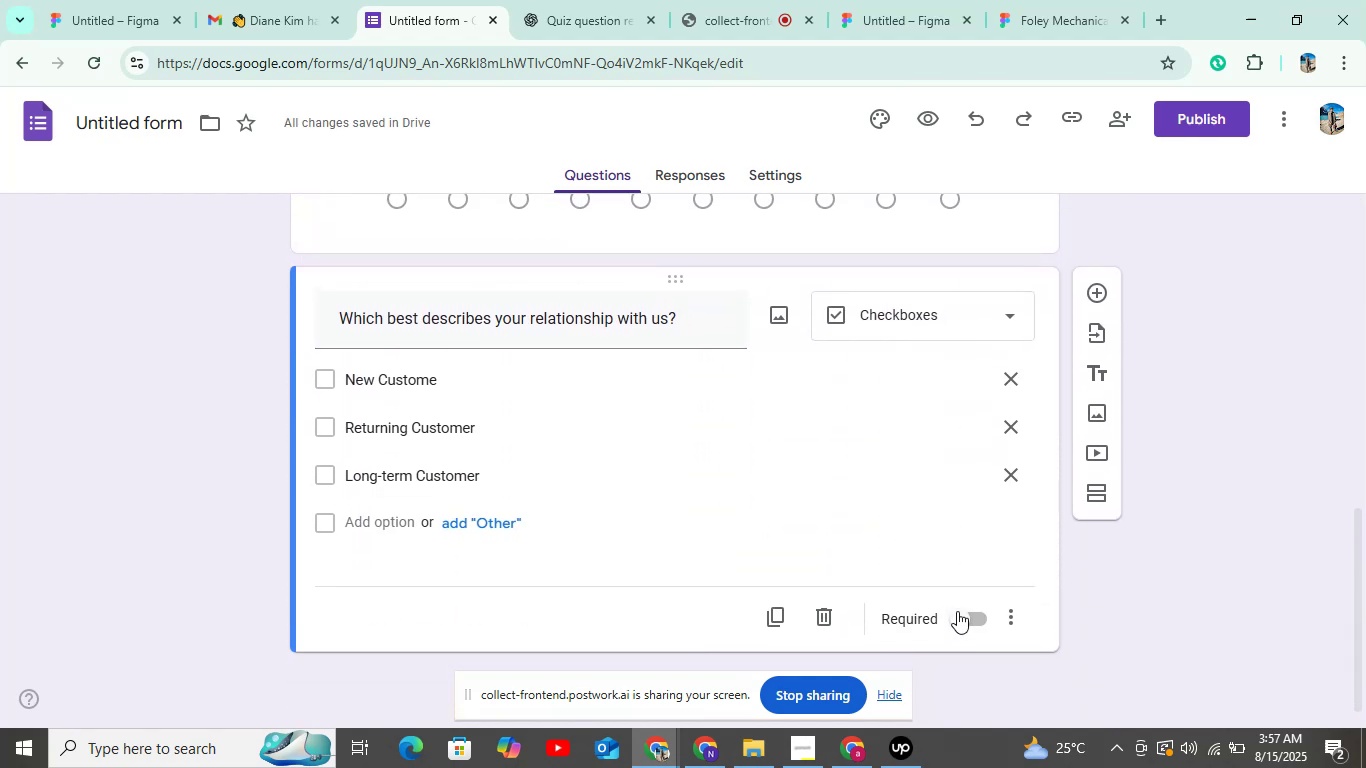 
left_click([957, 612])
 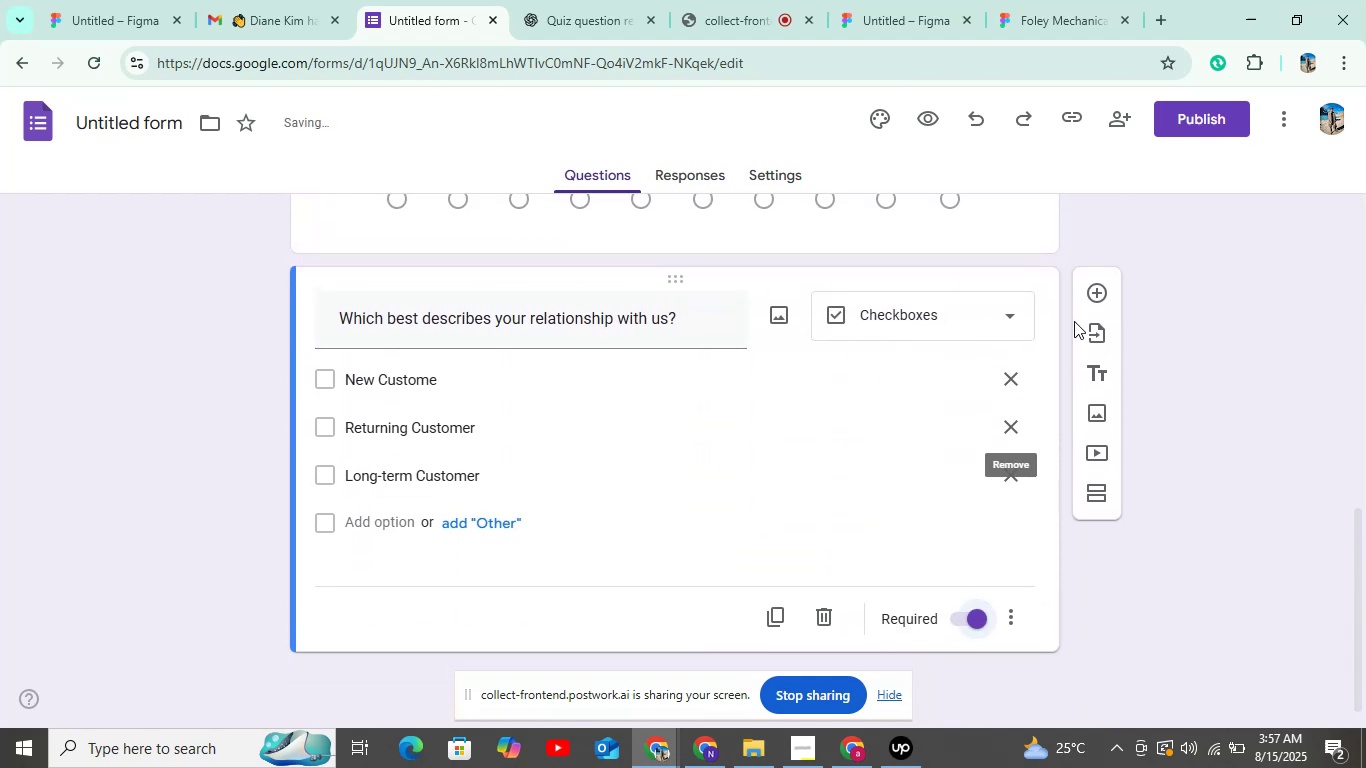 
left_click([1105, 281])
 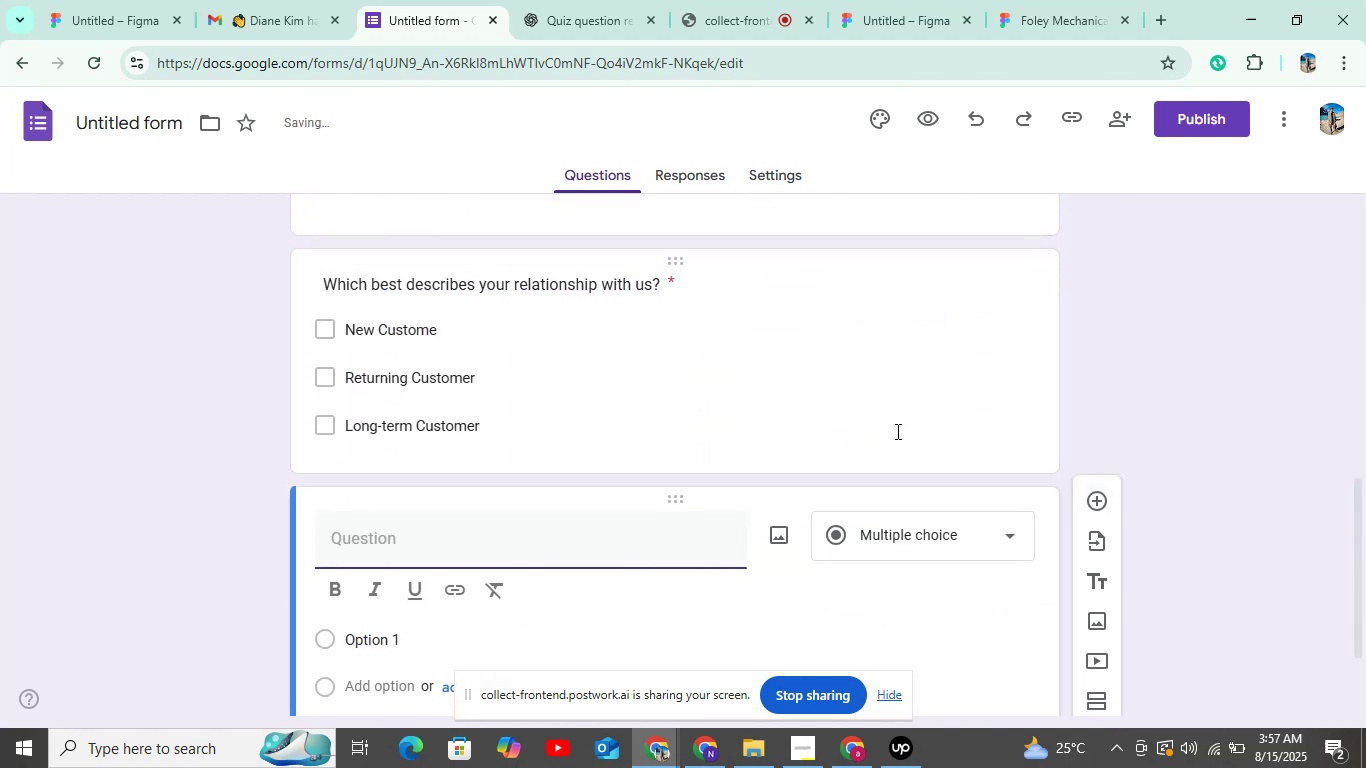 
scroll: coordinate [799, 423], scroll_direction: down, amount: 2.0
 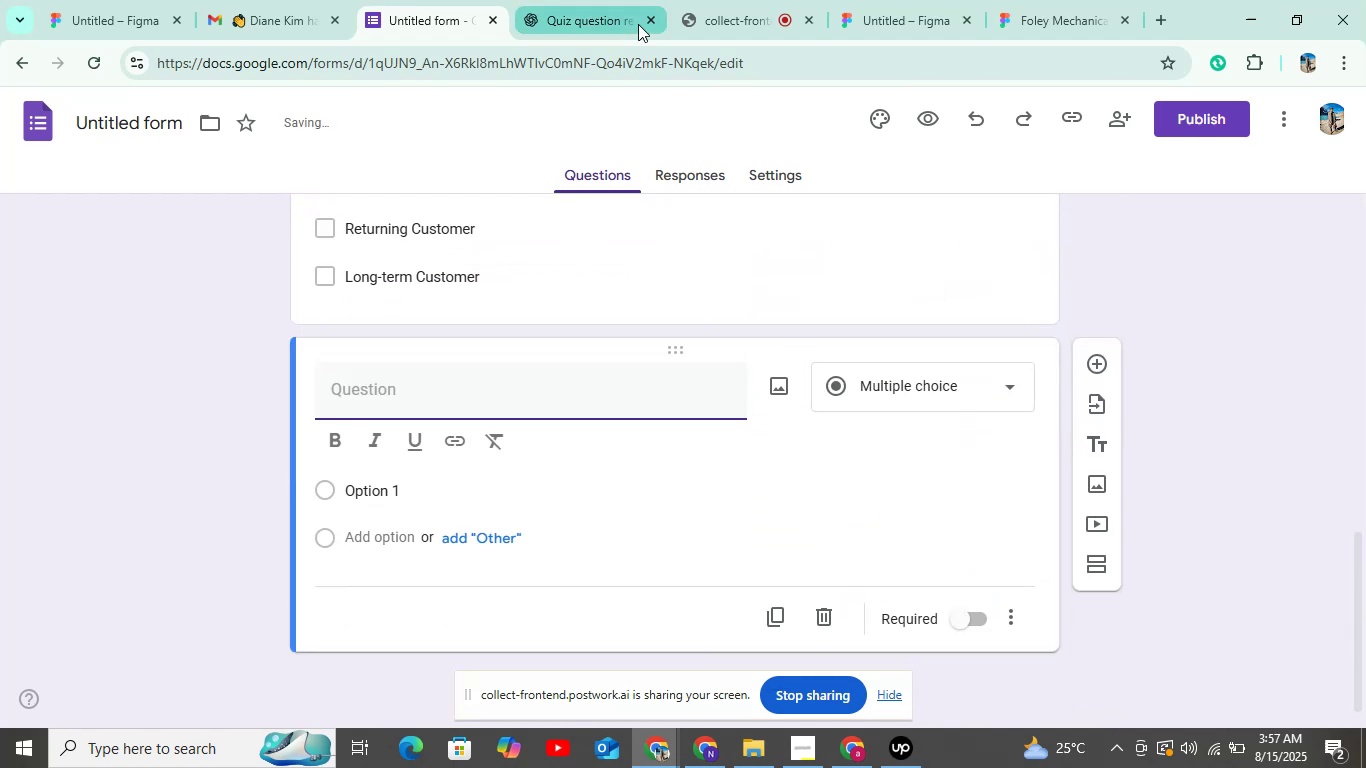 
left_click([591, 20])
 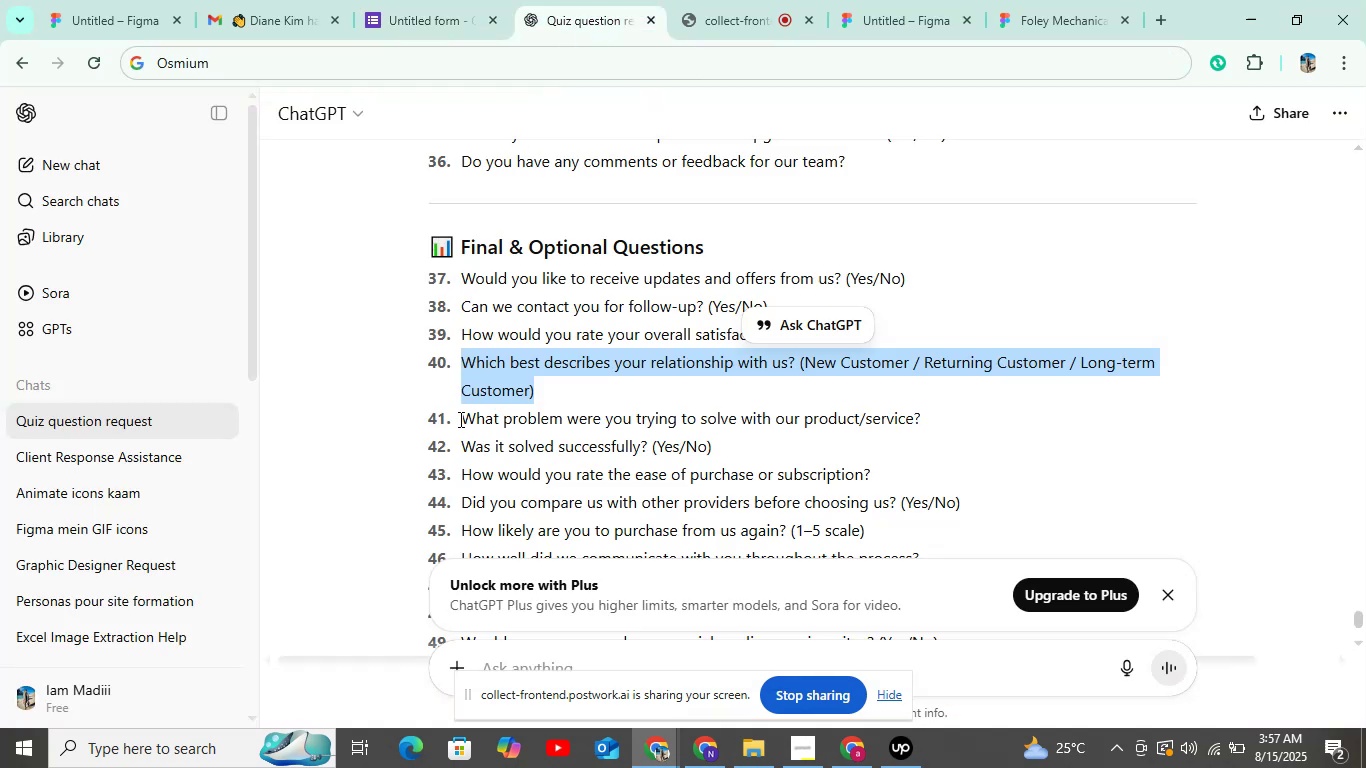 
left_click_drag(start_coordinate=[468, 411], to_coordinate=[922, 431])
 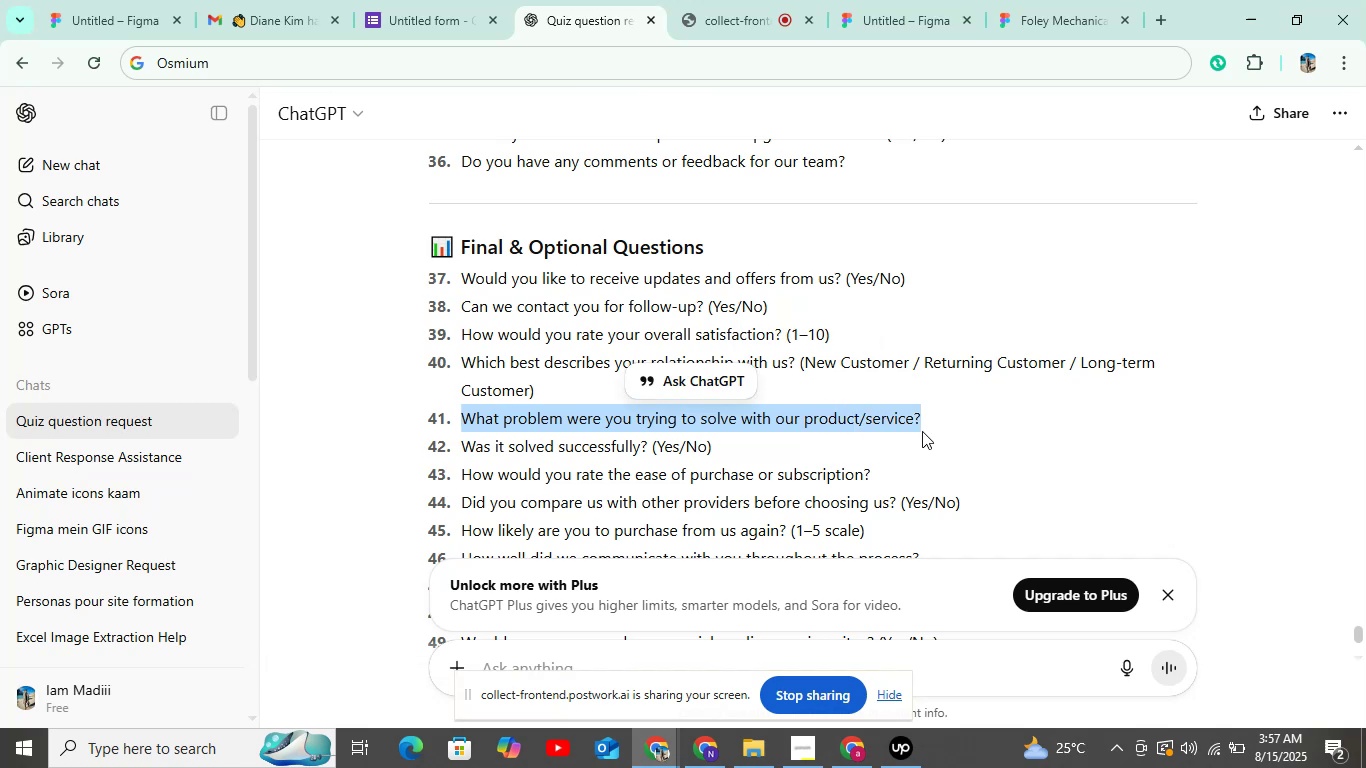 
key(Control+C)
 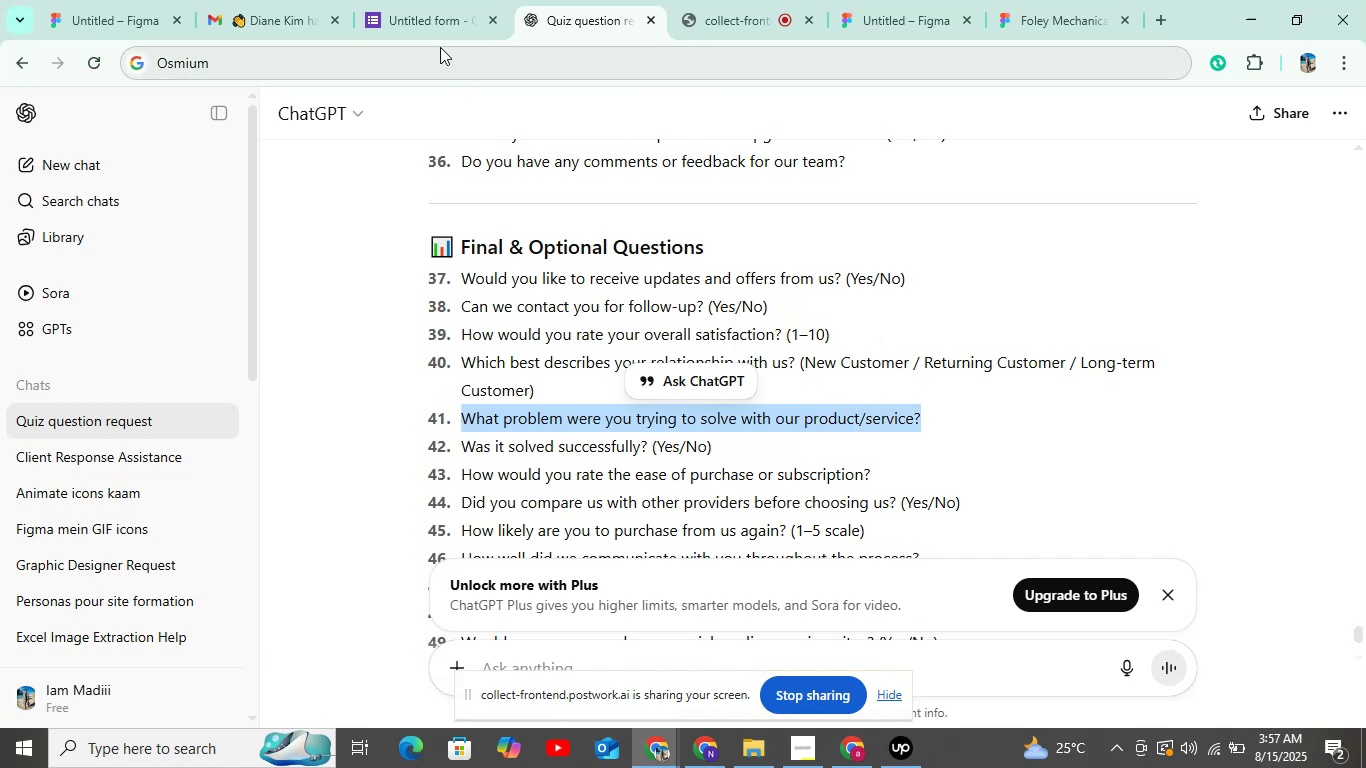 
left_click([439, 29])
 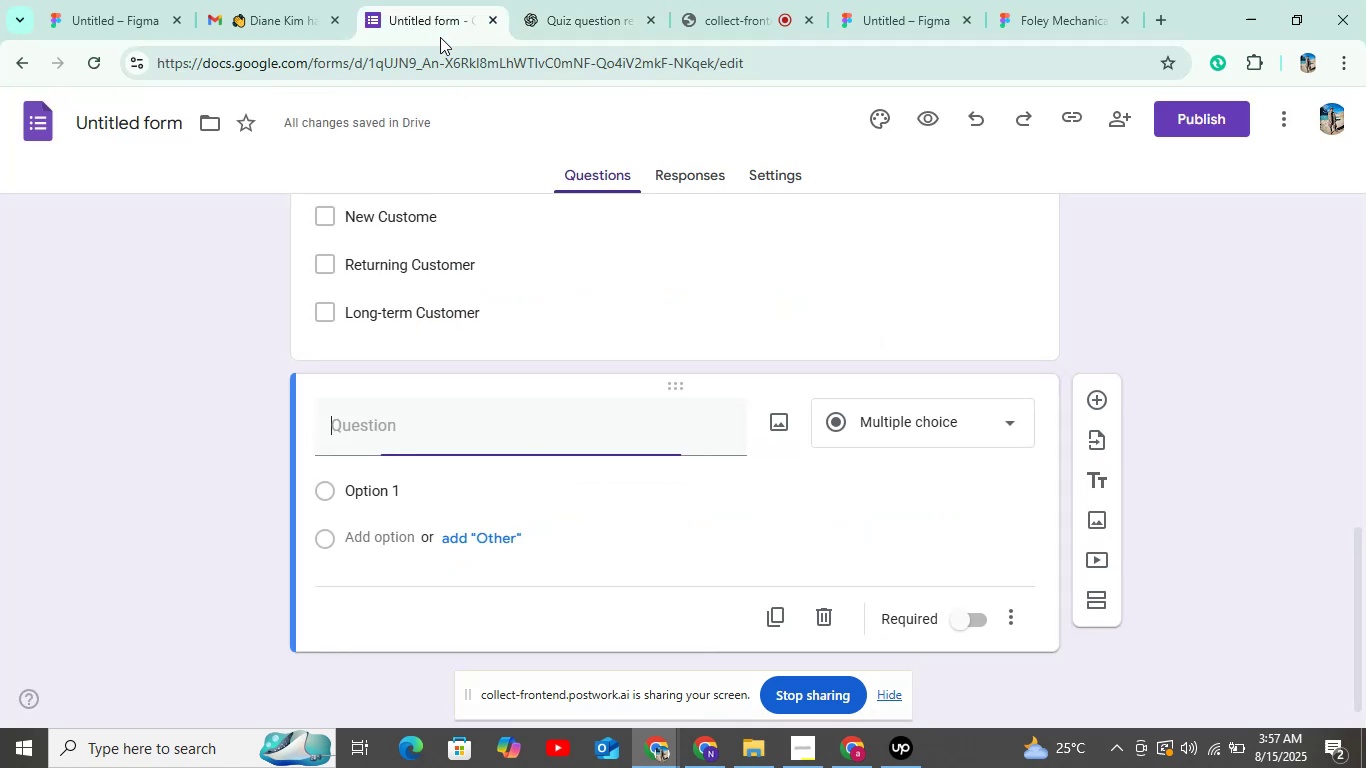 
key(Control+V)
 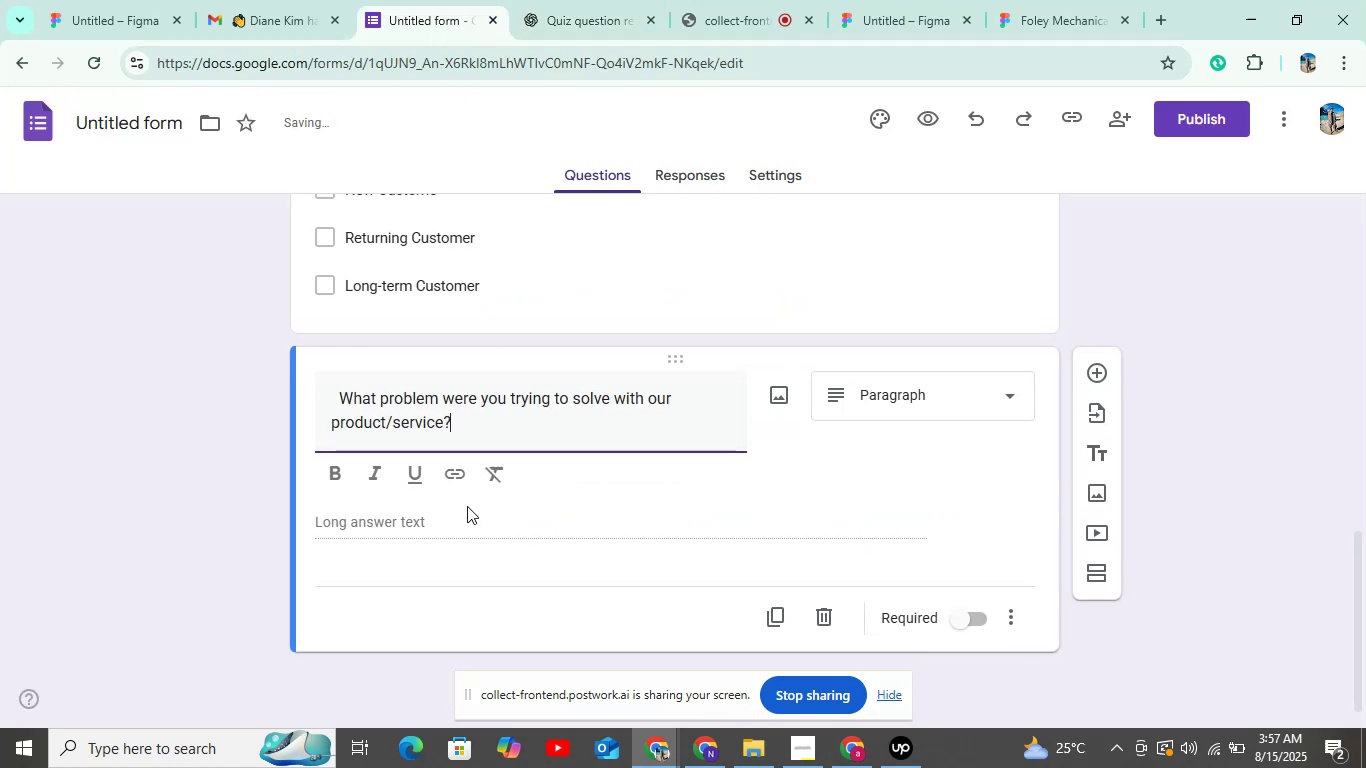 
left_click([953, 629])
 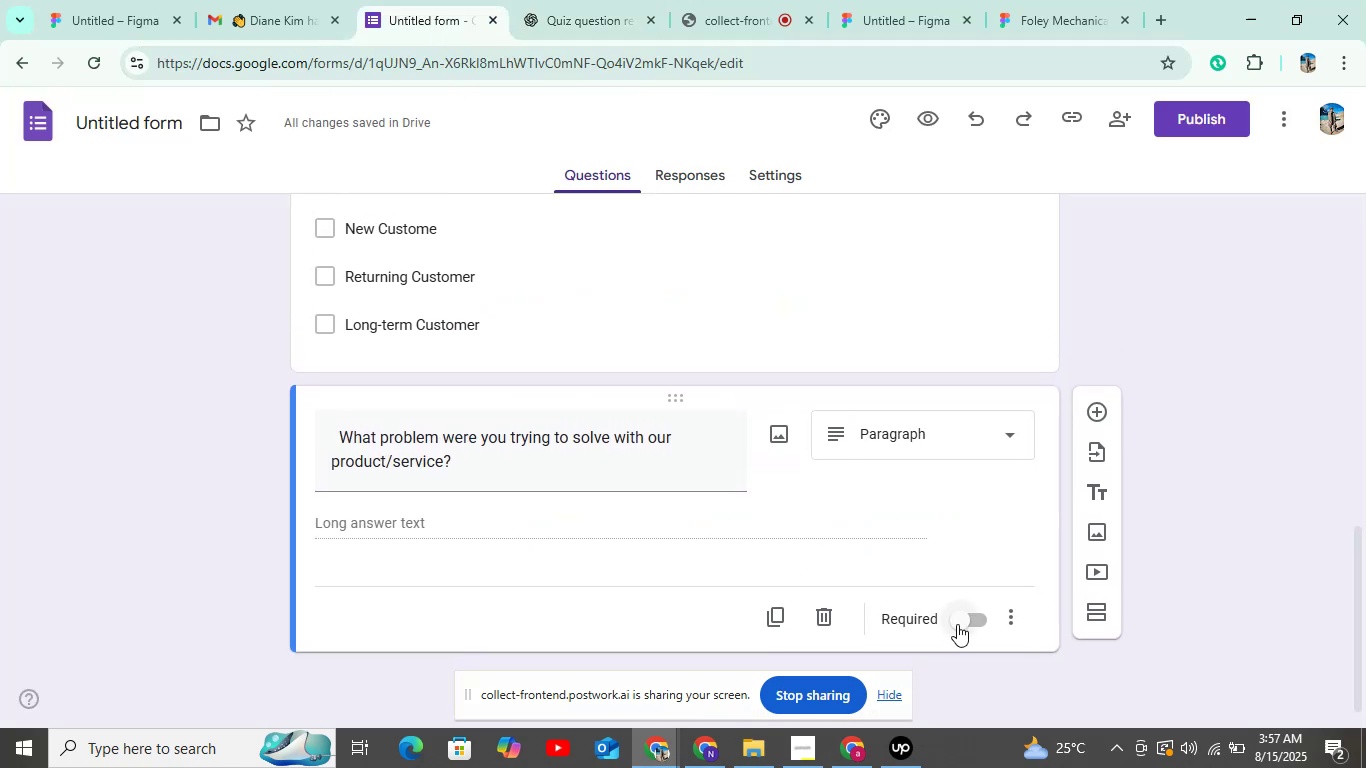 
left_click([958, 624])
 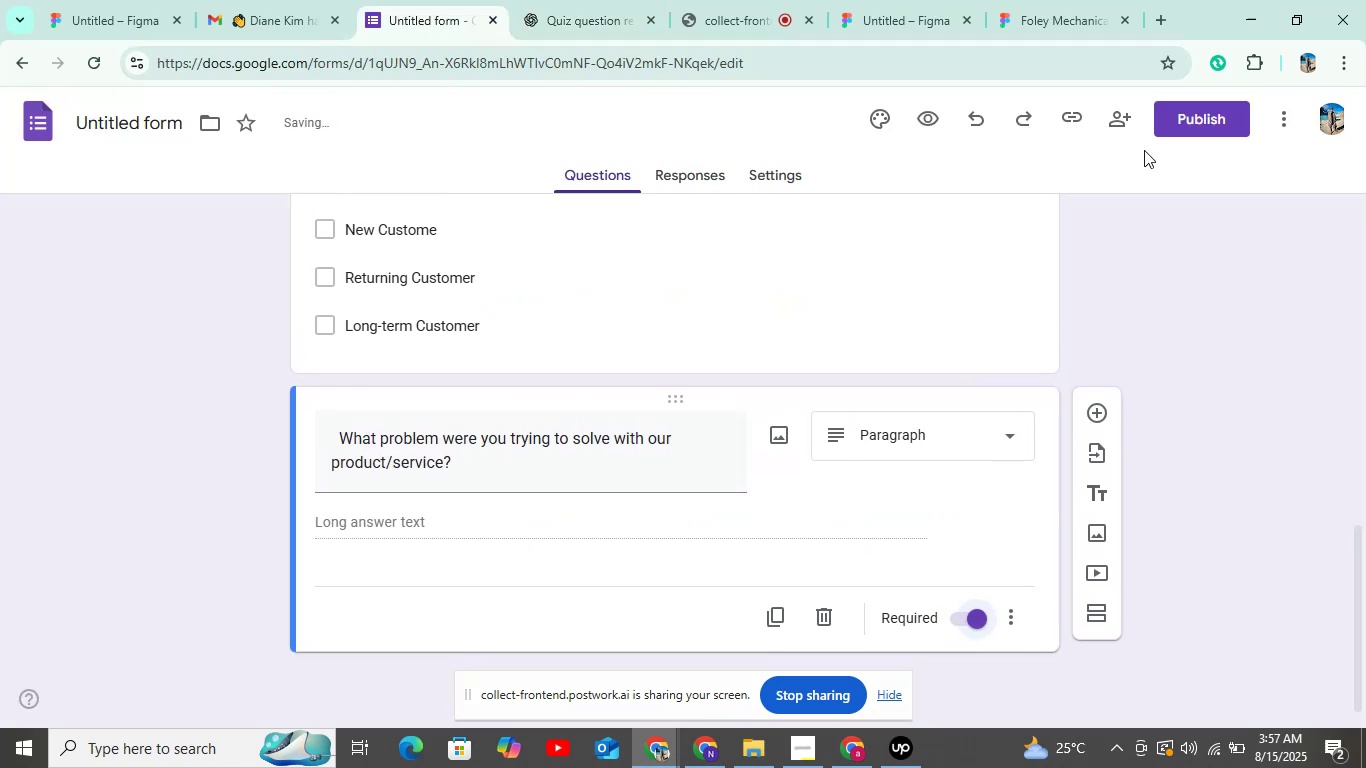 
left_click([1164, 116])
 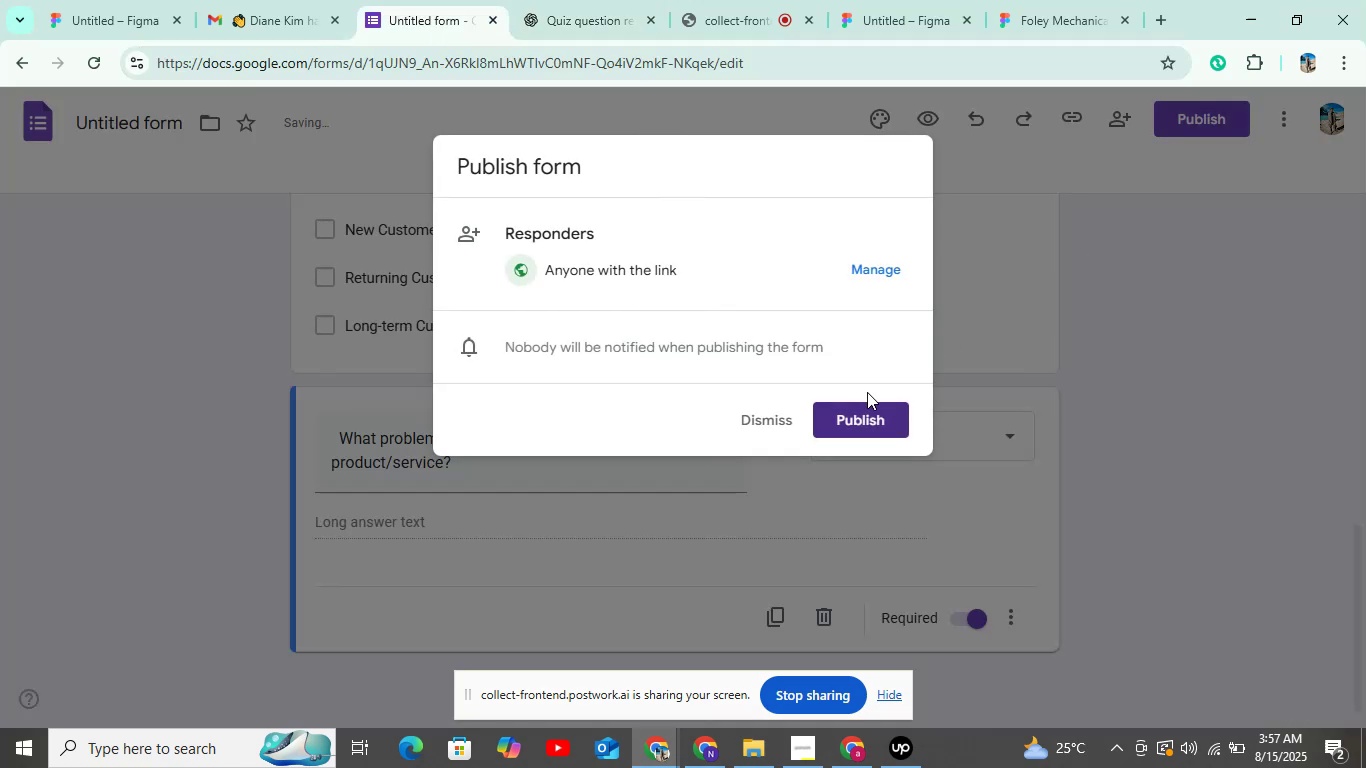 
left_click([851, 424])
 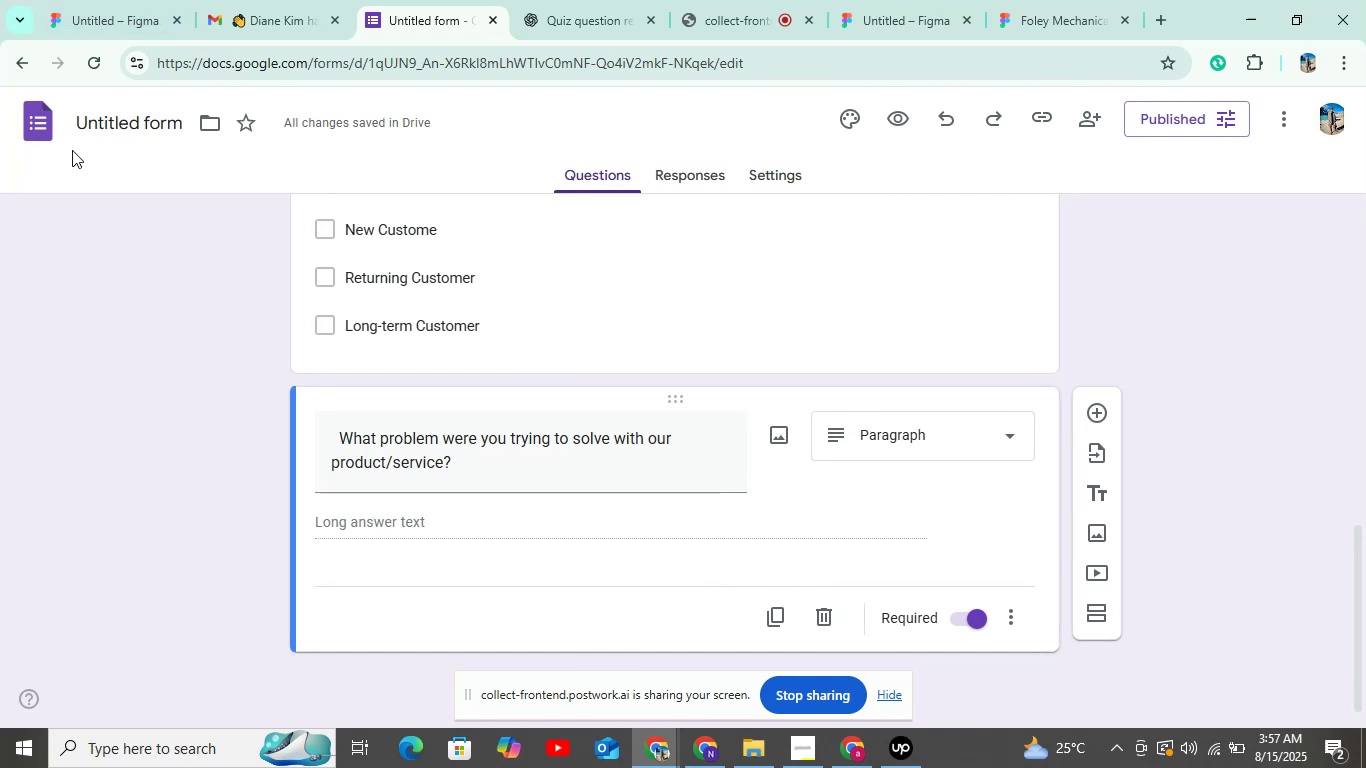 
left_click([35, 132])
 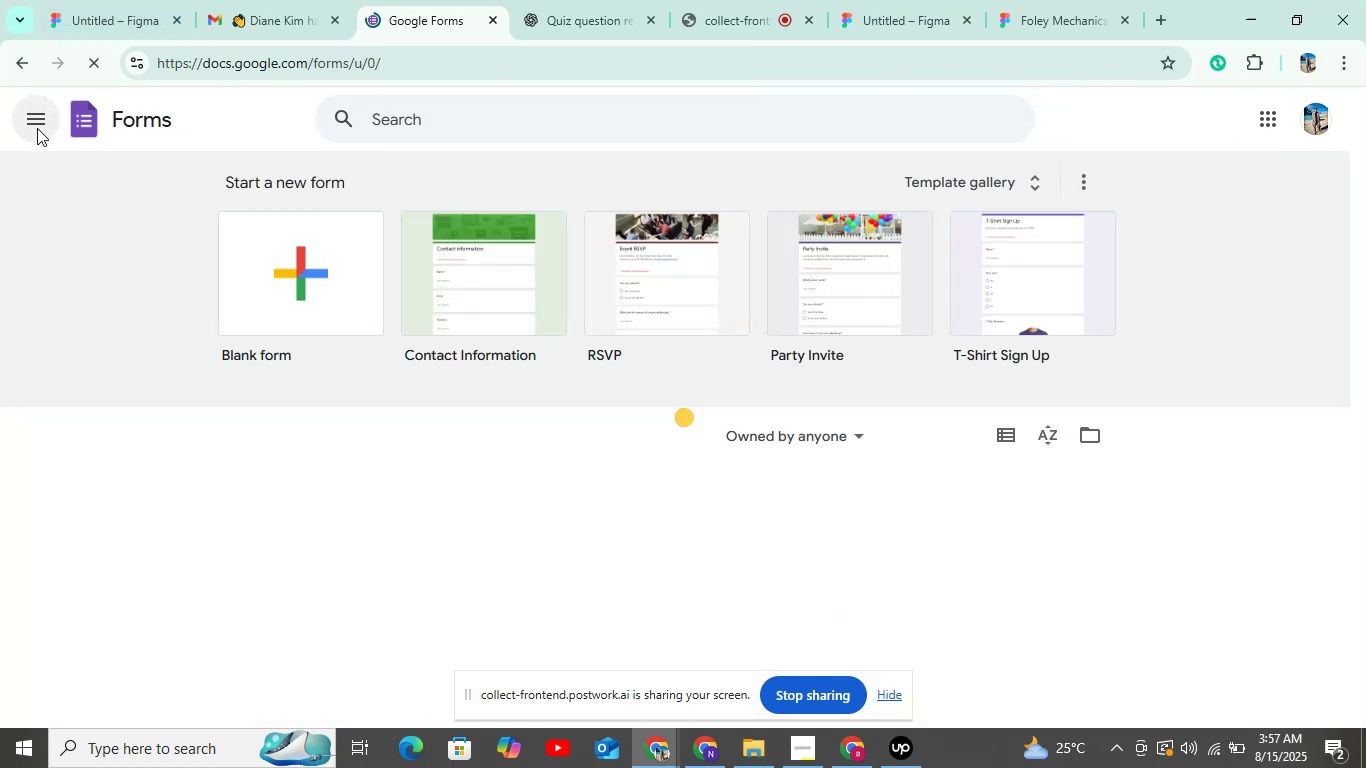 
left_click([289, 285])
 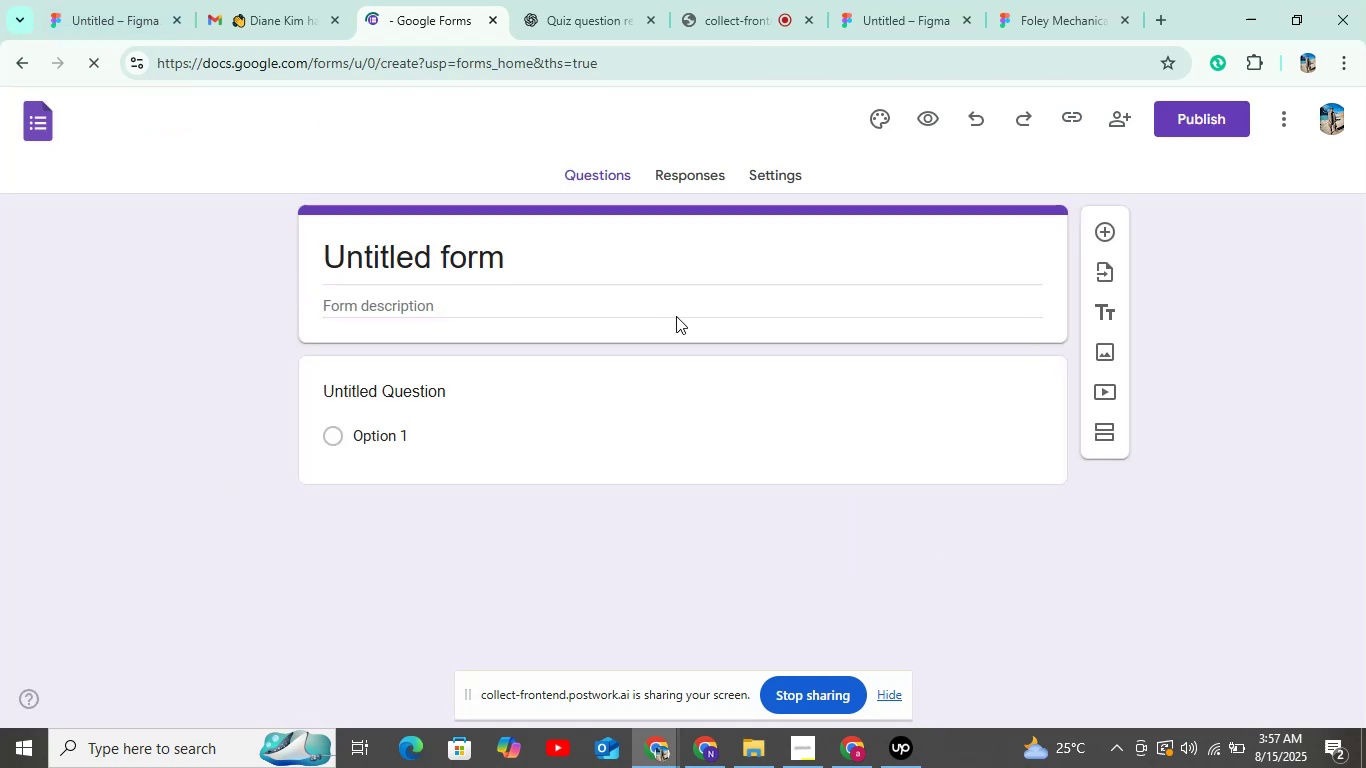 
left_click([553, 0])
 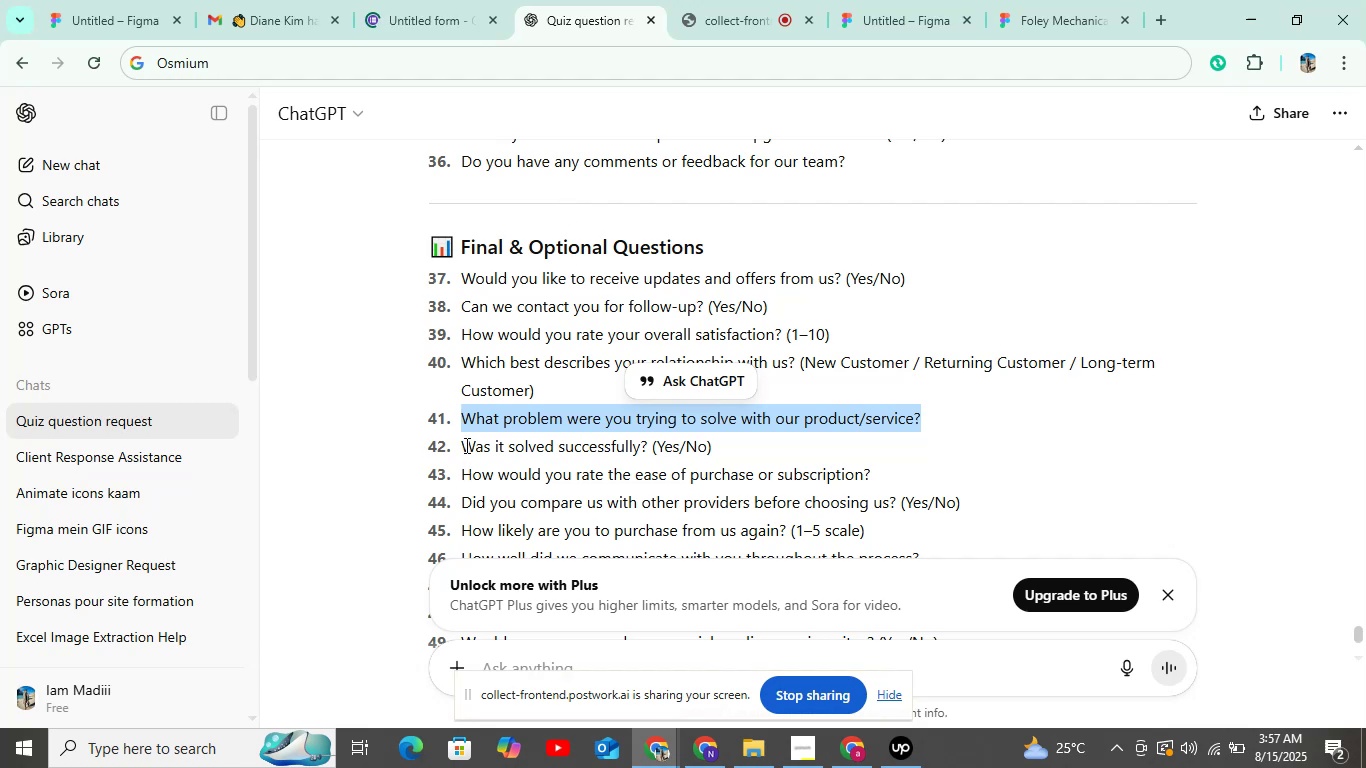 
left_click_drag(start_coordinate=[466, 442], to_coordinate=[654, 416])
 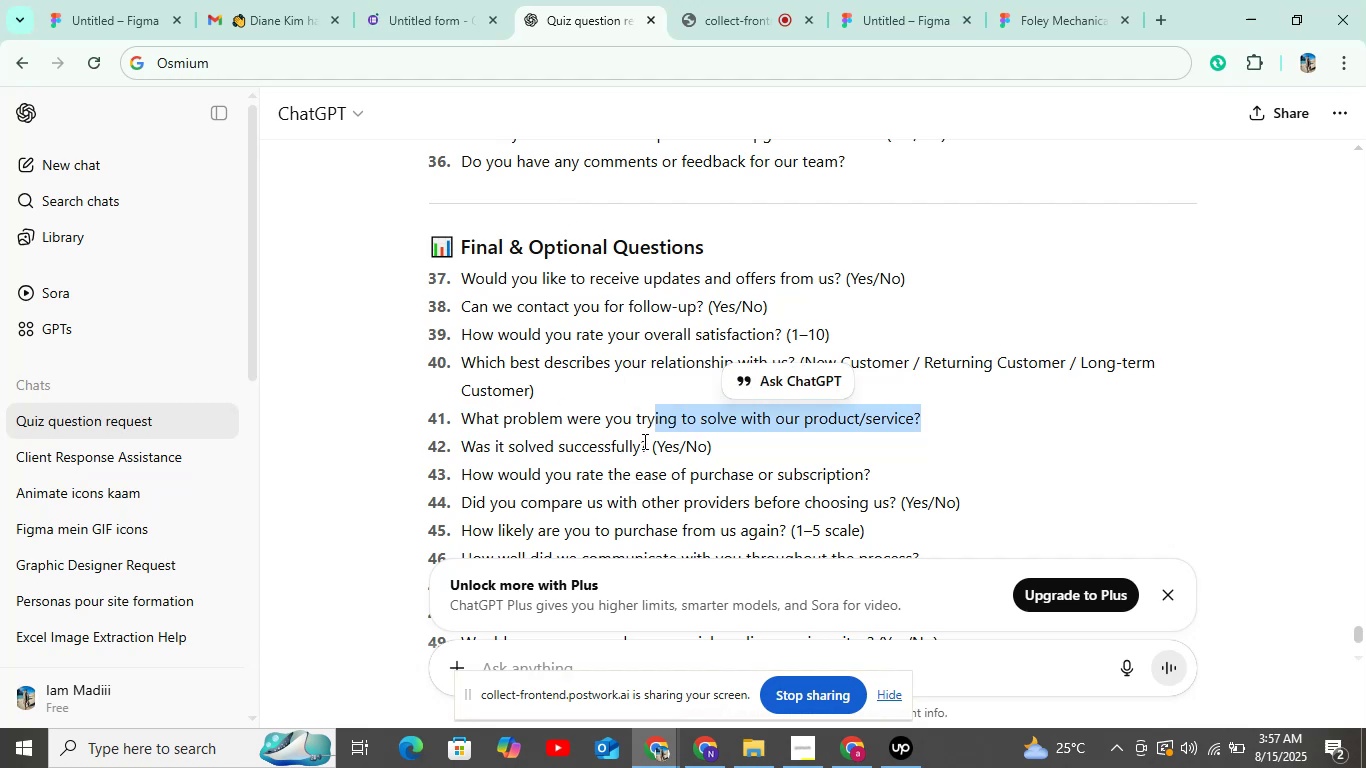 
left_click_drag(start_coordinate=[646, 441], to_coordinate=[466, 446])
 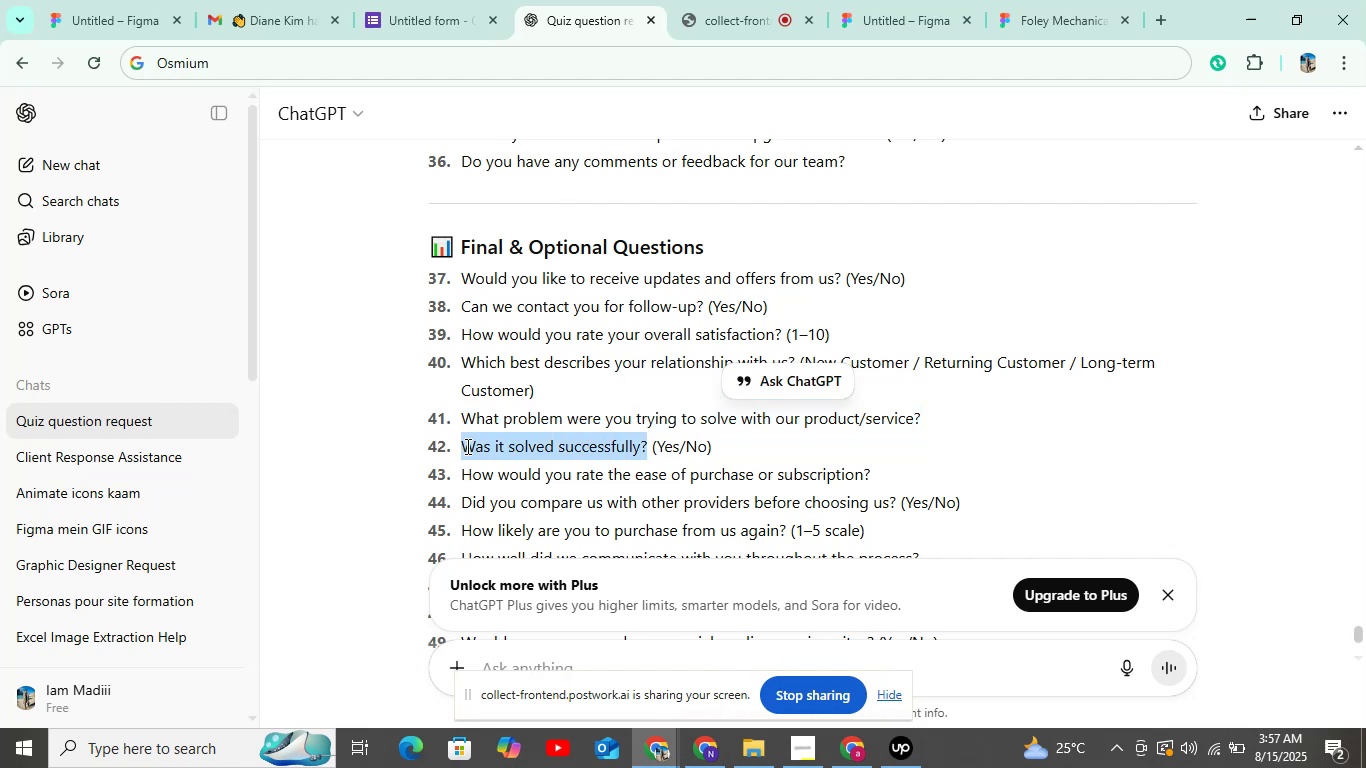 
key(Control+C)
 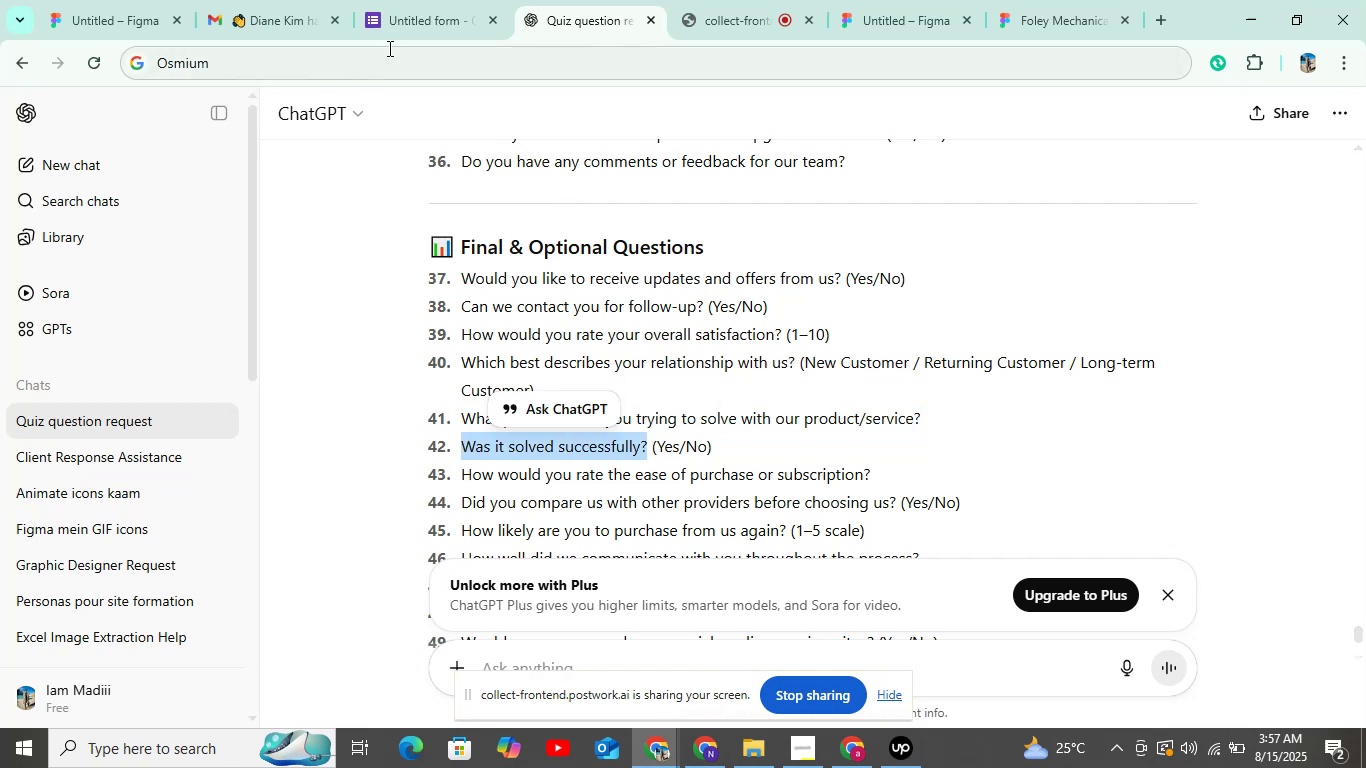 
left_click([419, 4])
 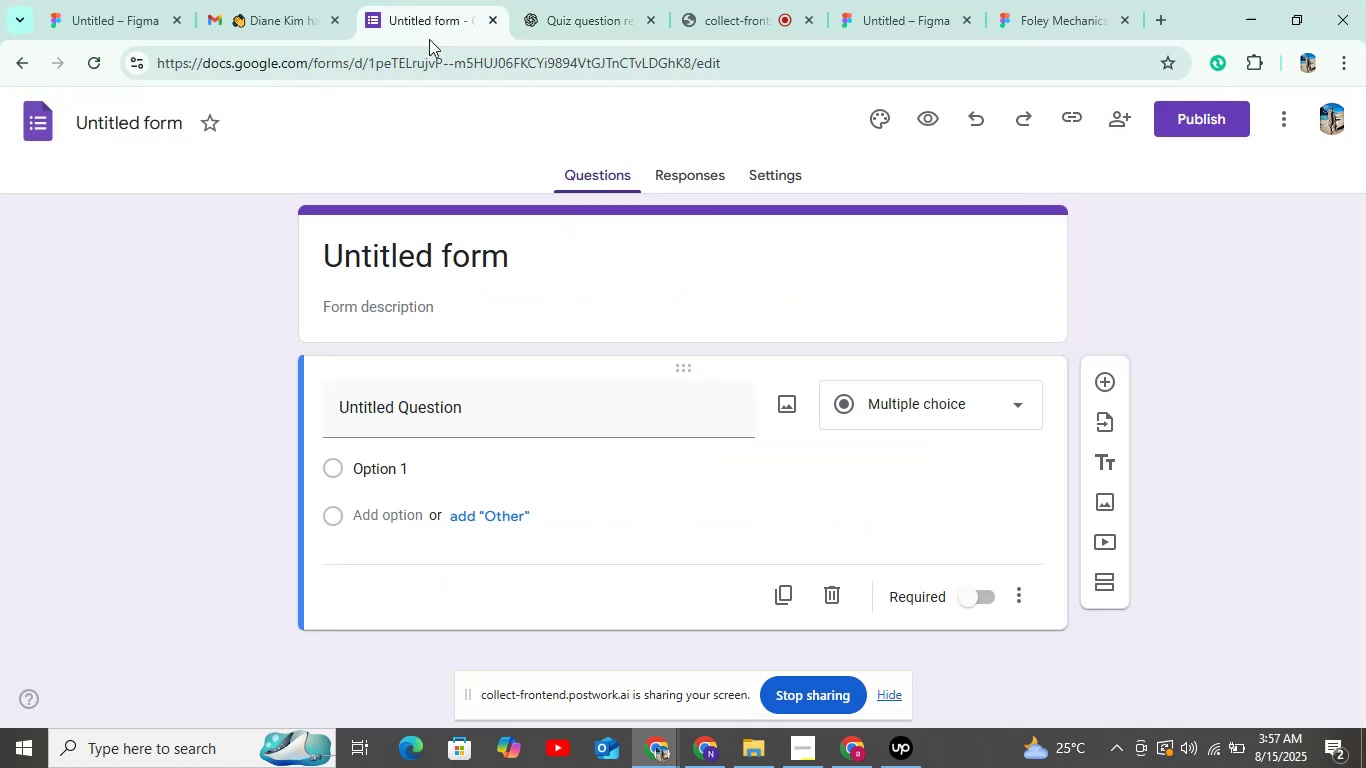 
hold_key(key=ControlLeft, duration=0.31)
 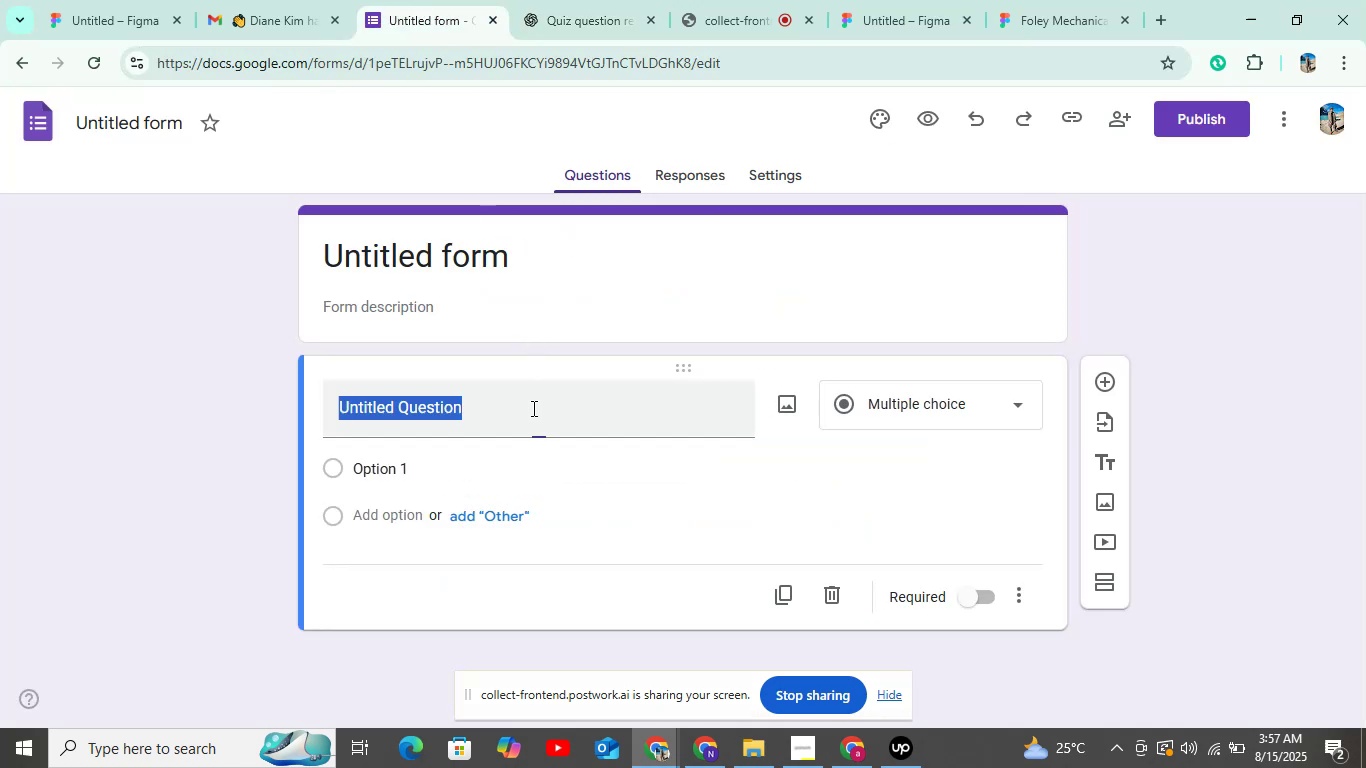 
key(Control+V)
 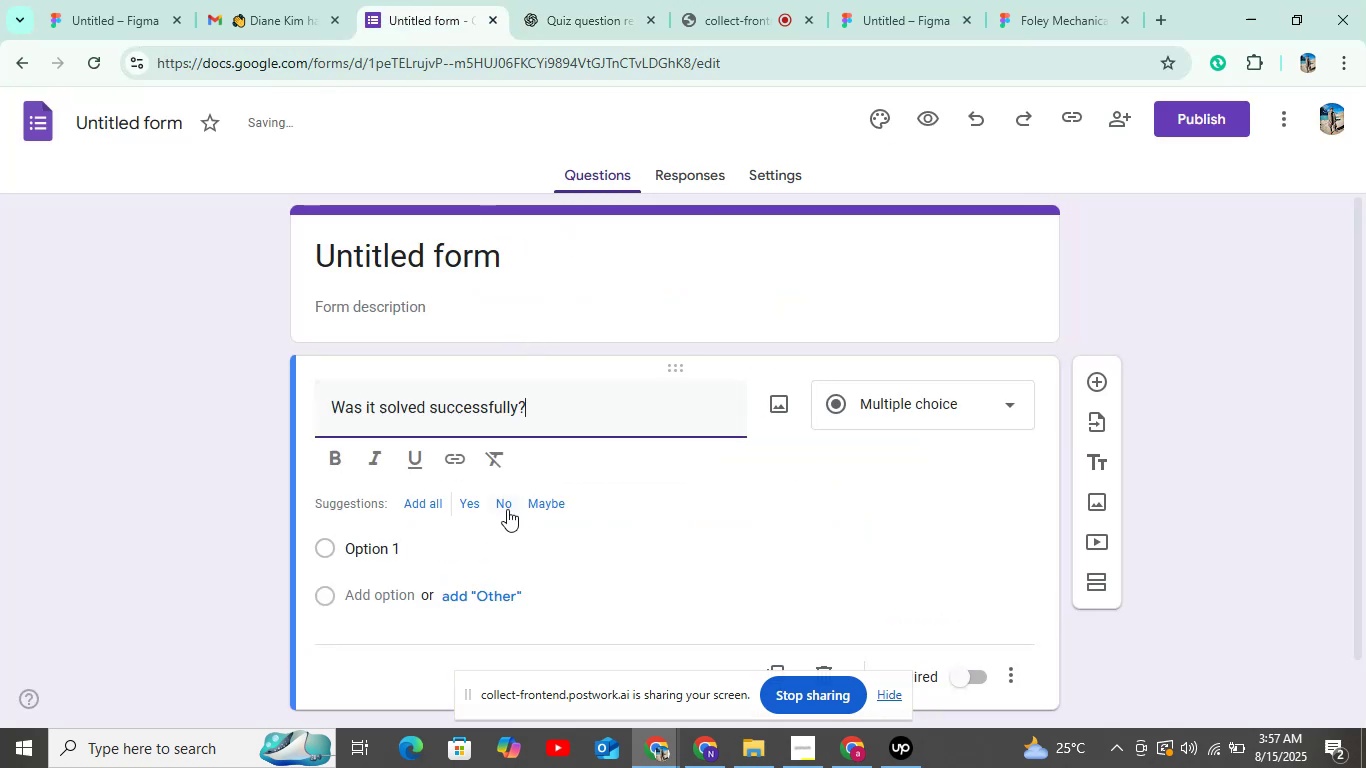 
left_click([429, 498])
 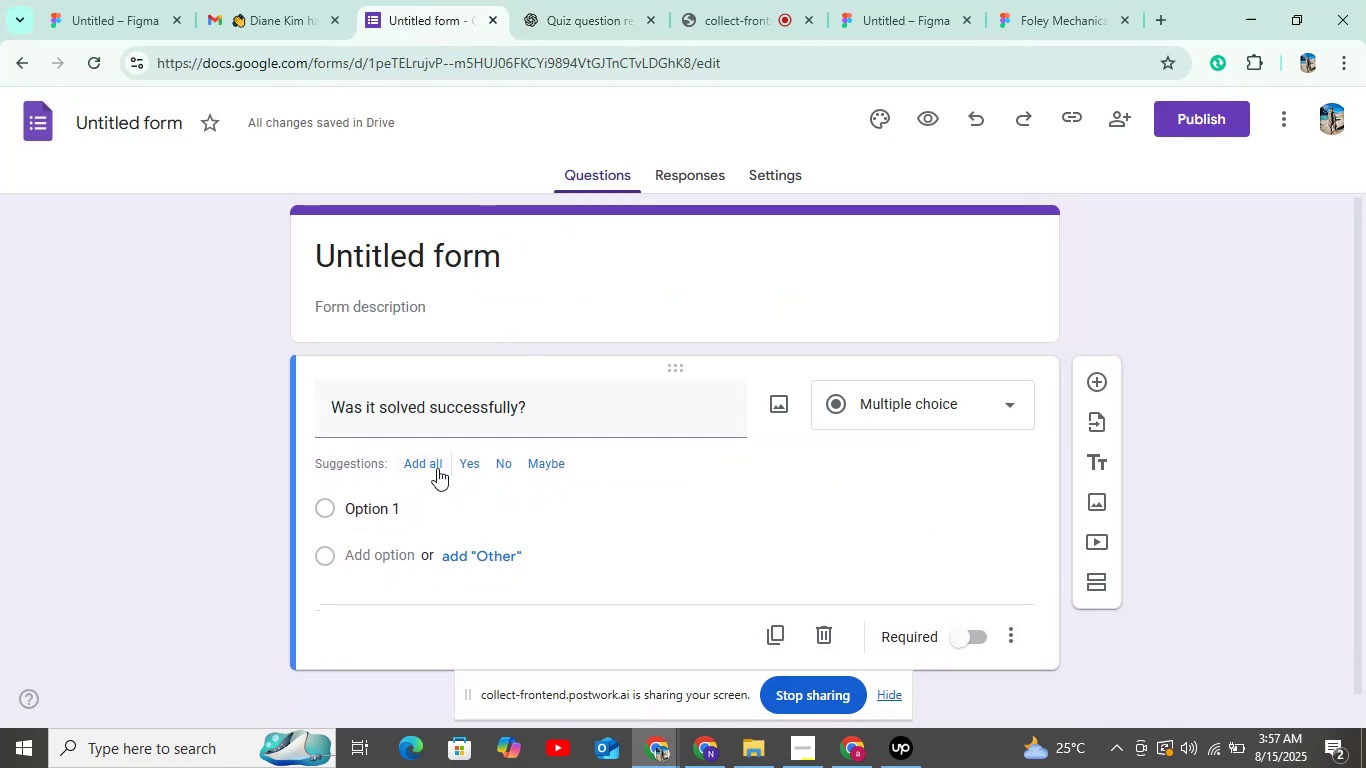 
left_click([437, 467])
 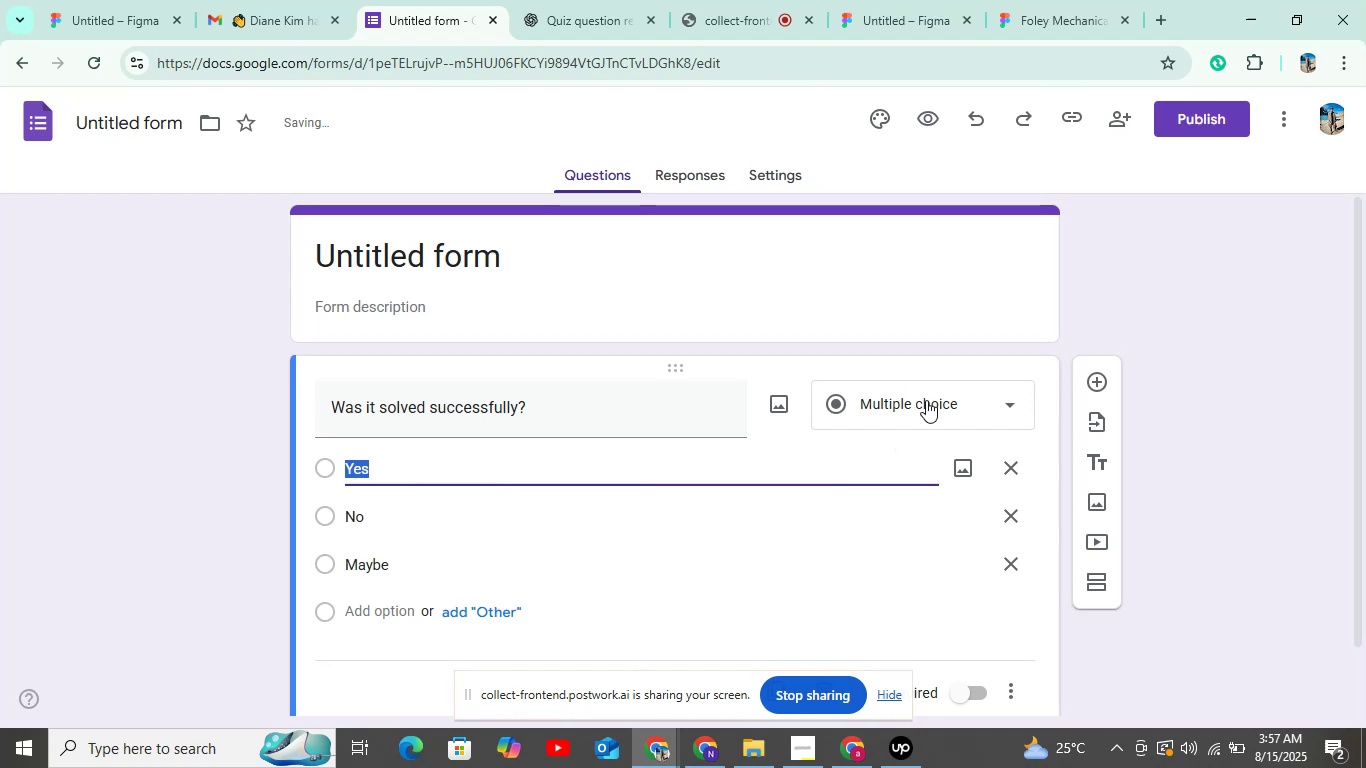 
left_click([931, 388])
 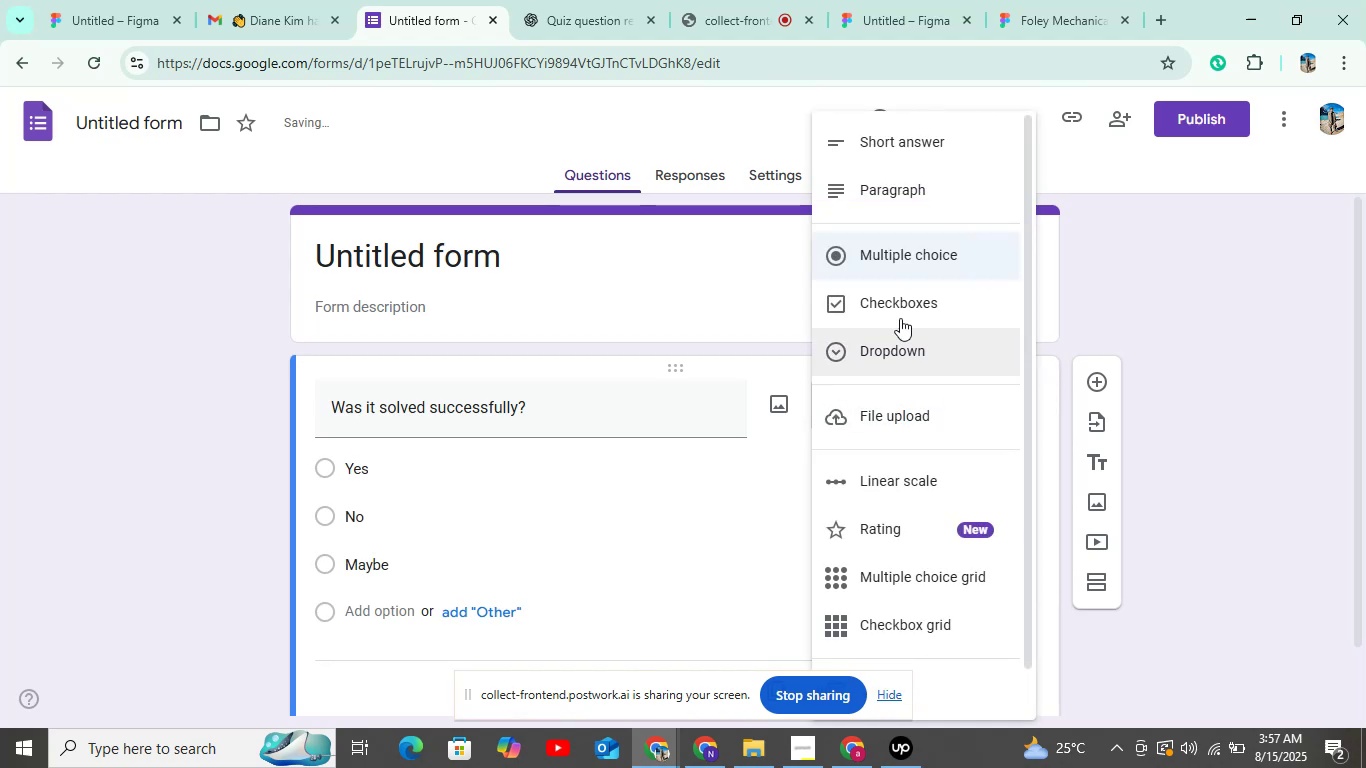 
left_click([896, 305])
 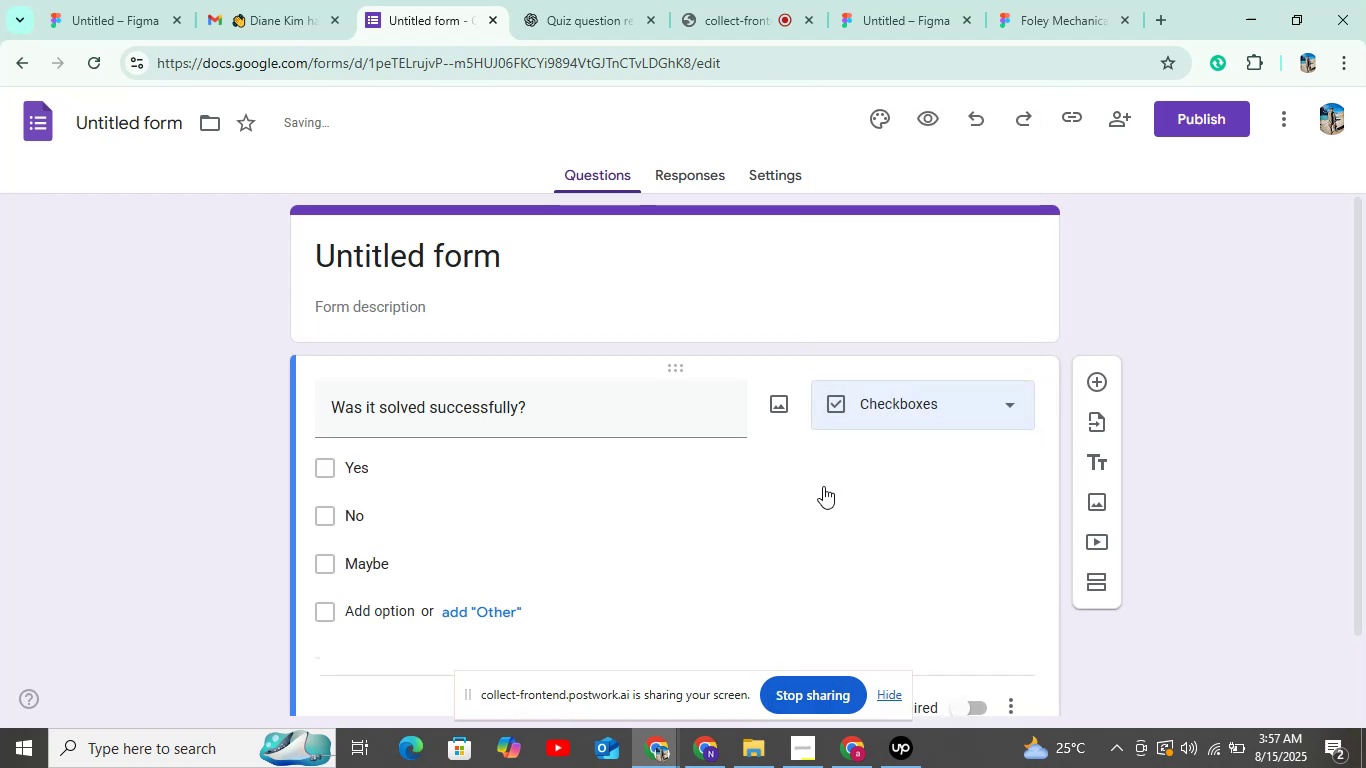 
scroll: coordinate [823, 486], scroll_direction: down, amount: 4.0
 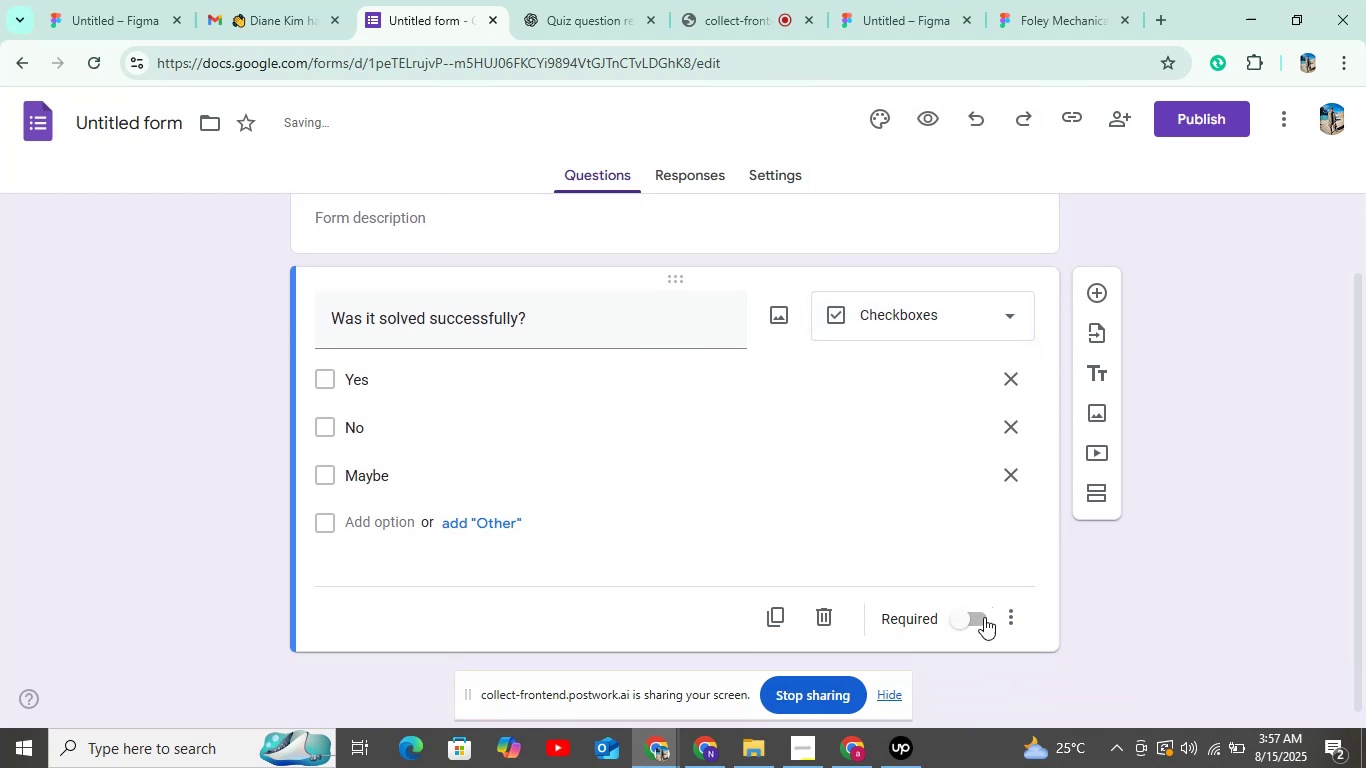 
left_click([968, 625])
 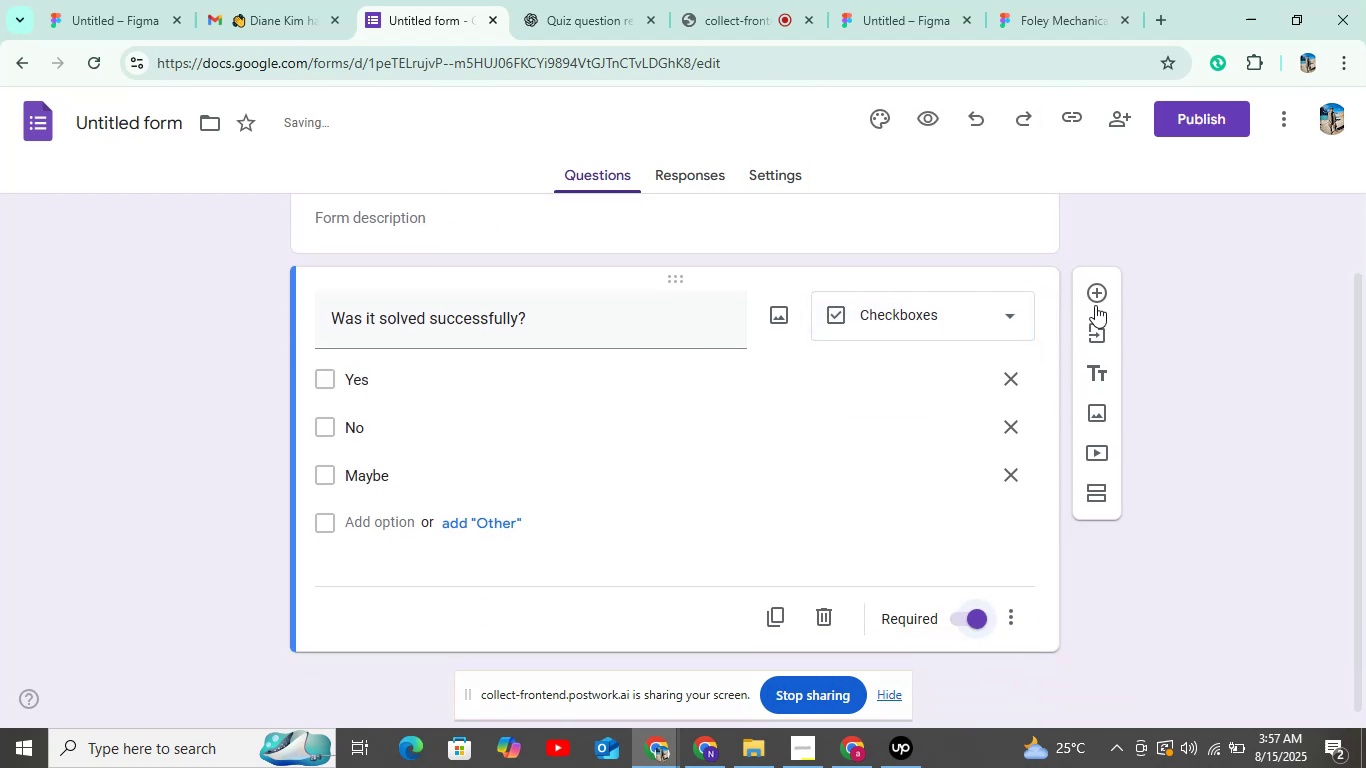 
left_click([1102, 297])
 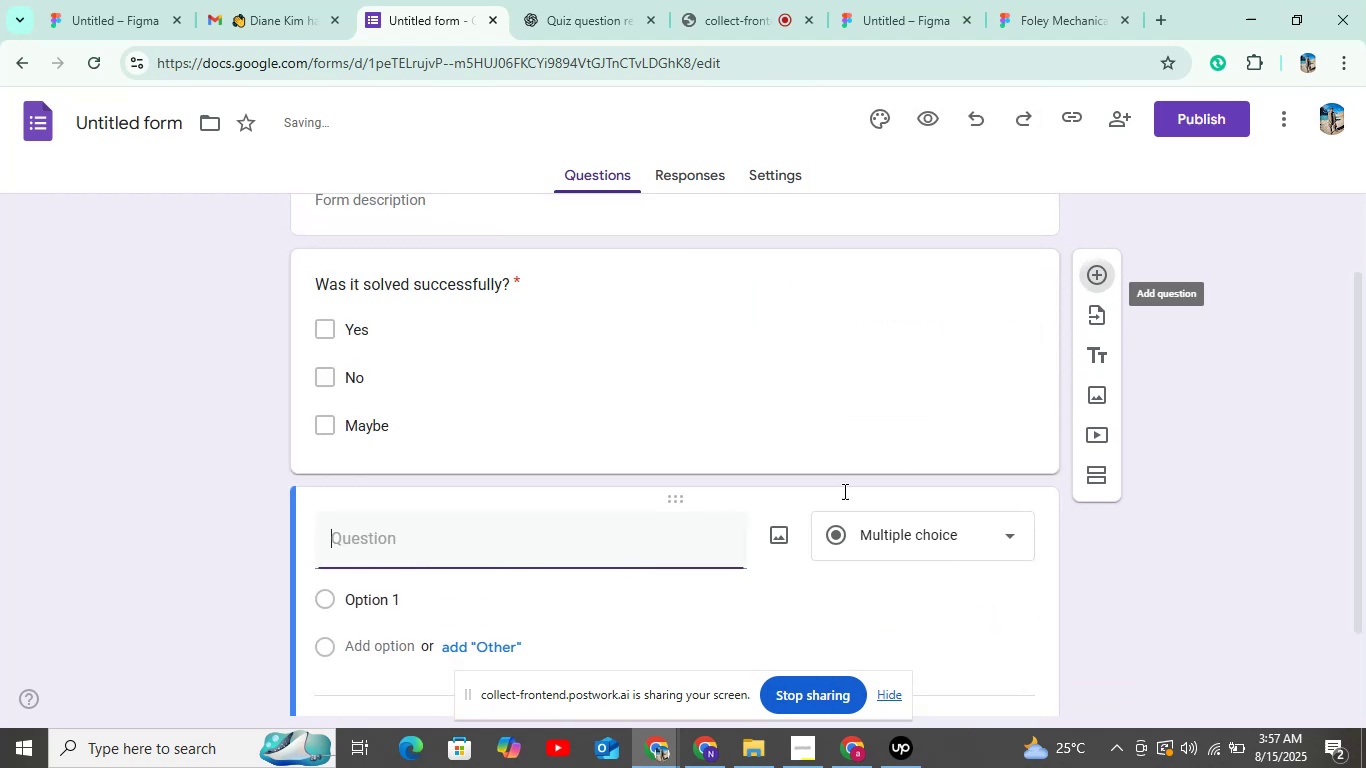 
scroll: coordinate [801, 520], scroll_direction: down, amount: 6.0
 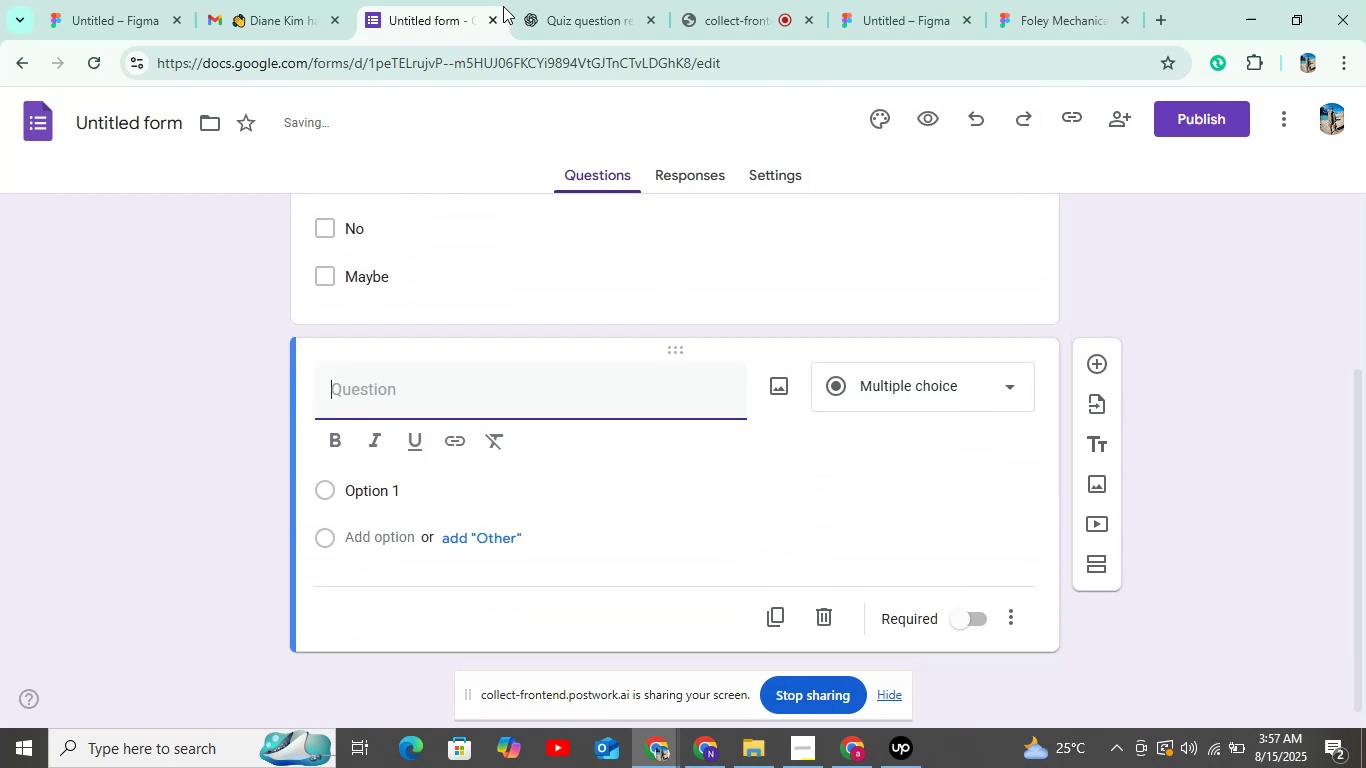 
left_click([542, 0])
 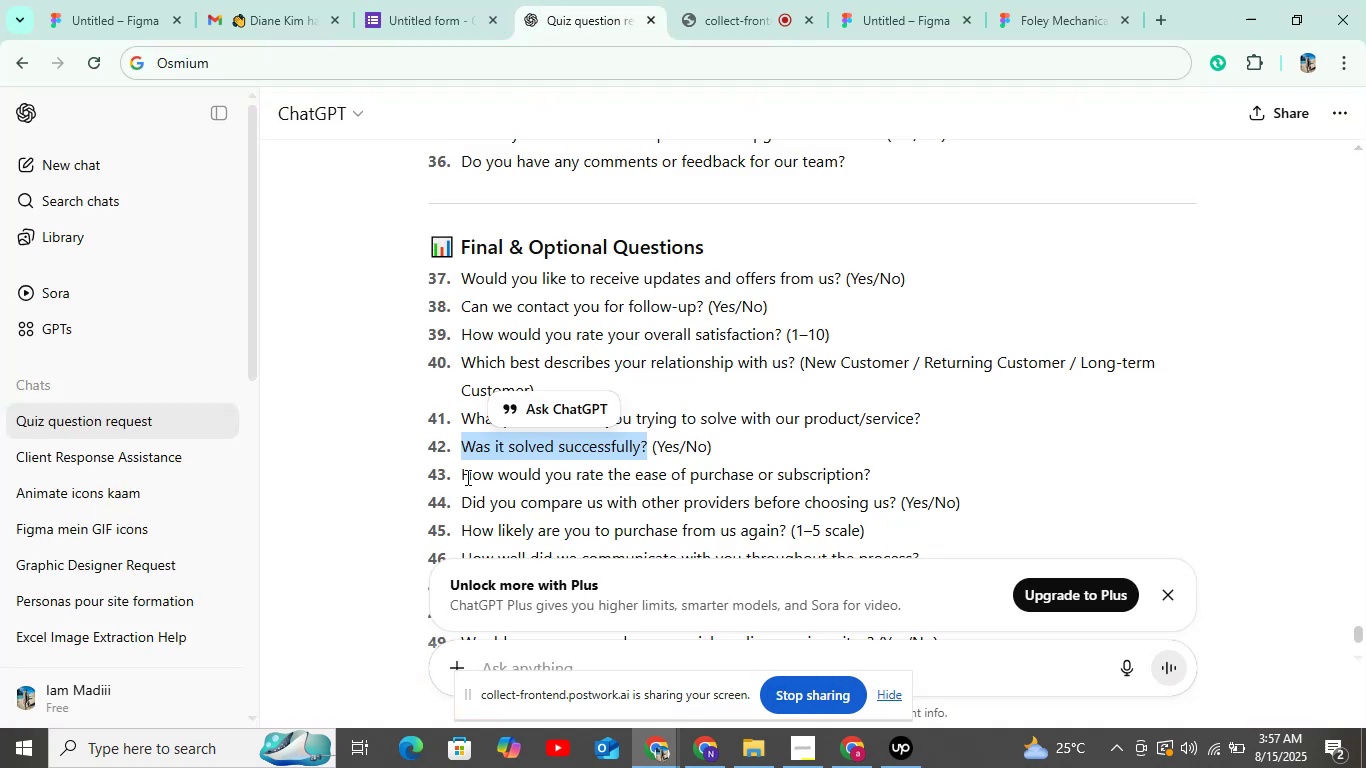 
left_click_drag(start_coordinate=[463, 477], to_coordinate=[919, 485])
 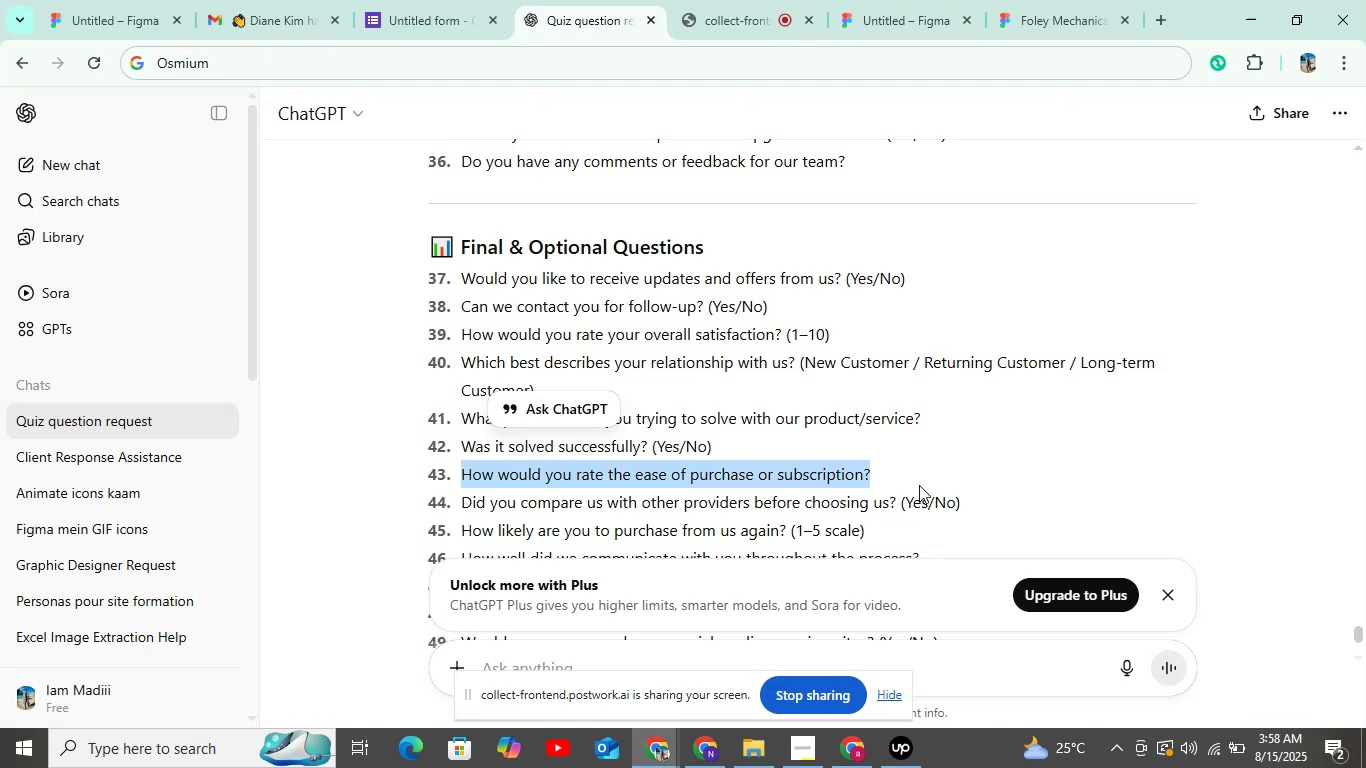 
key(Control+C)
 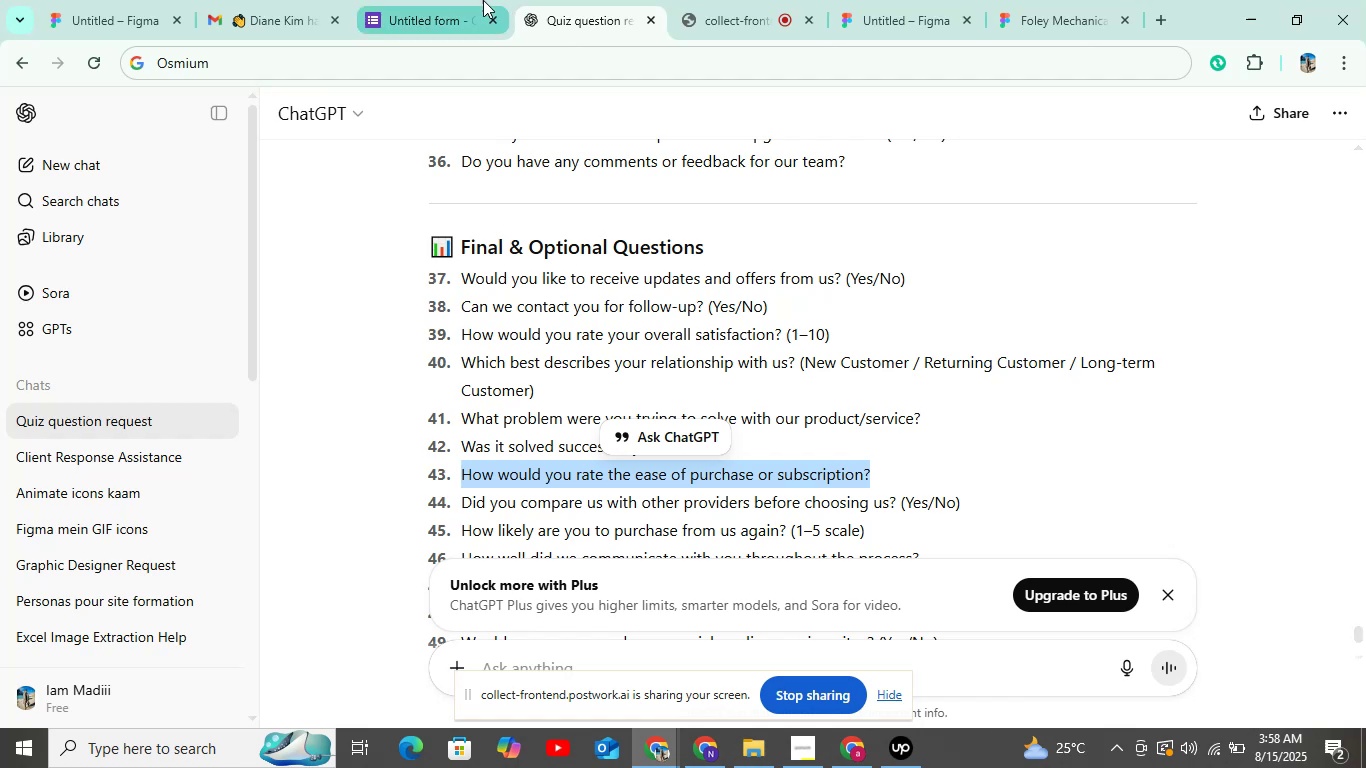 
left_click([458, 0])
 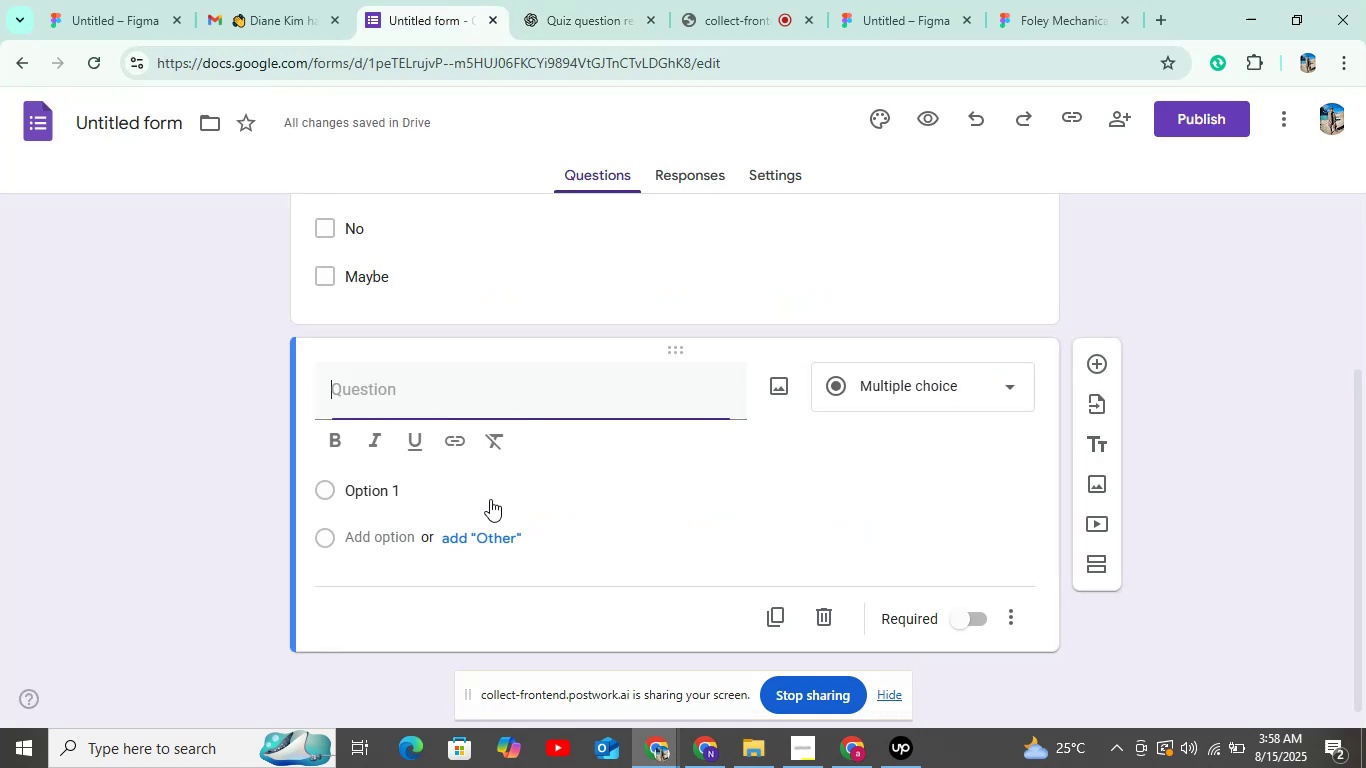 
key(Control+V)
 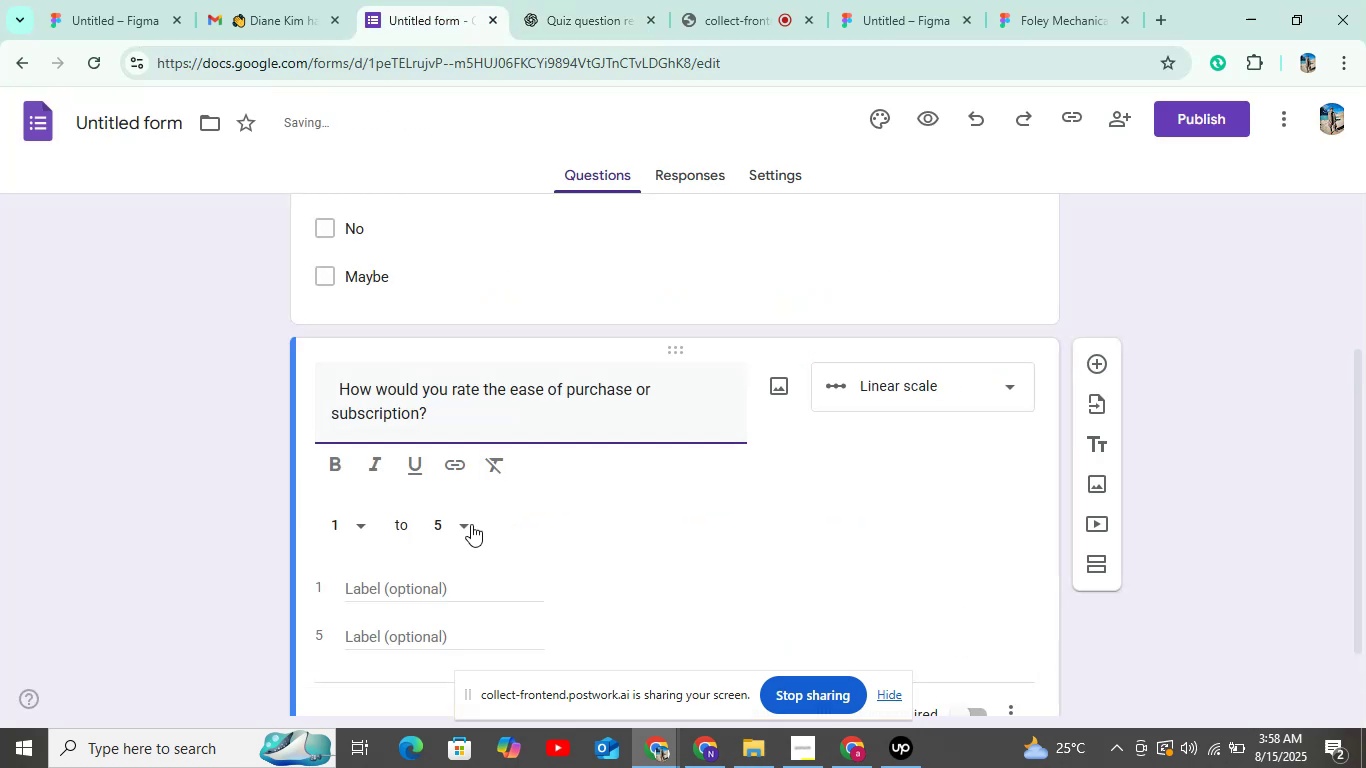 
scroll: coordinate [872, 529], scroll_direction: down, amount: 5.0
 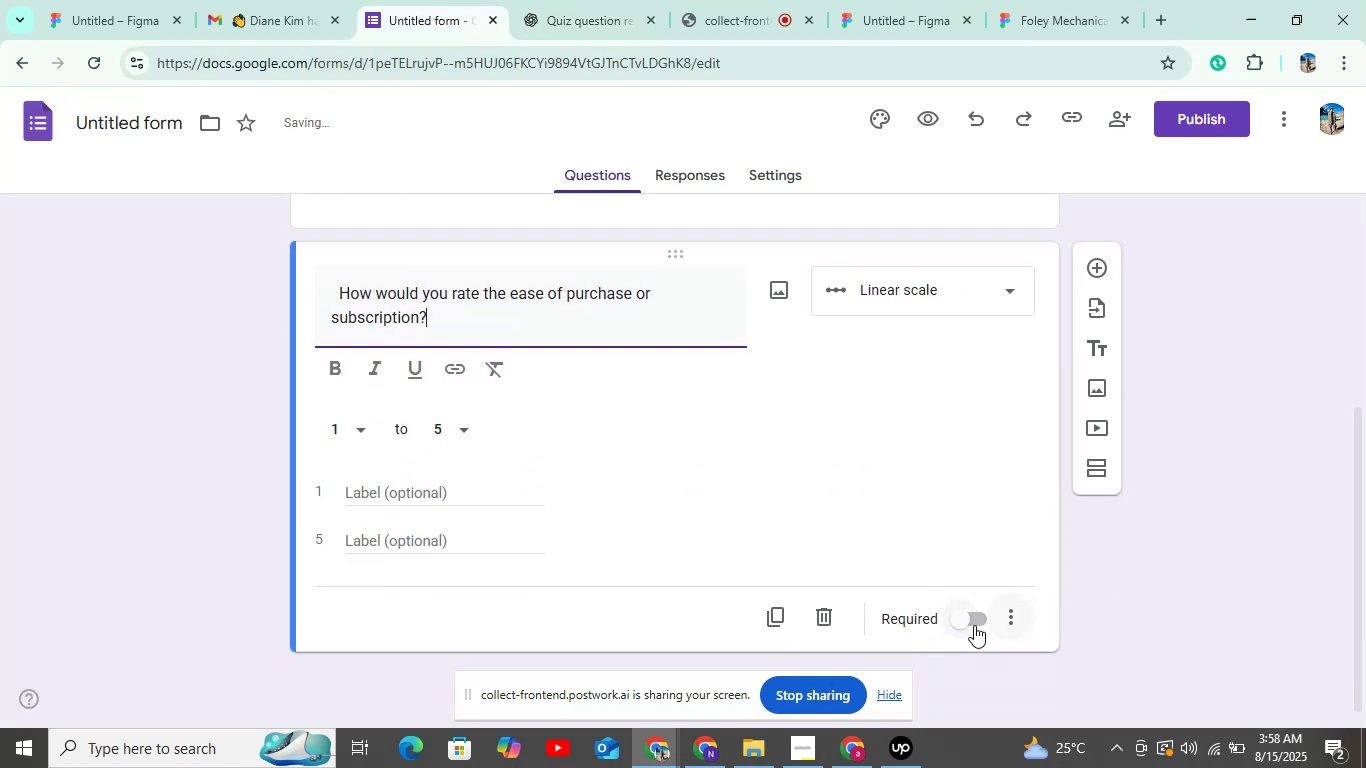 
left_click([968, 620])
 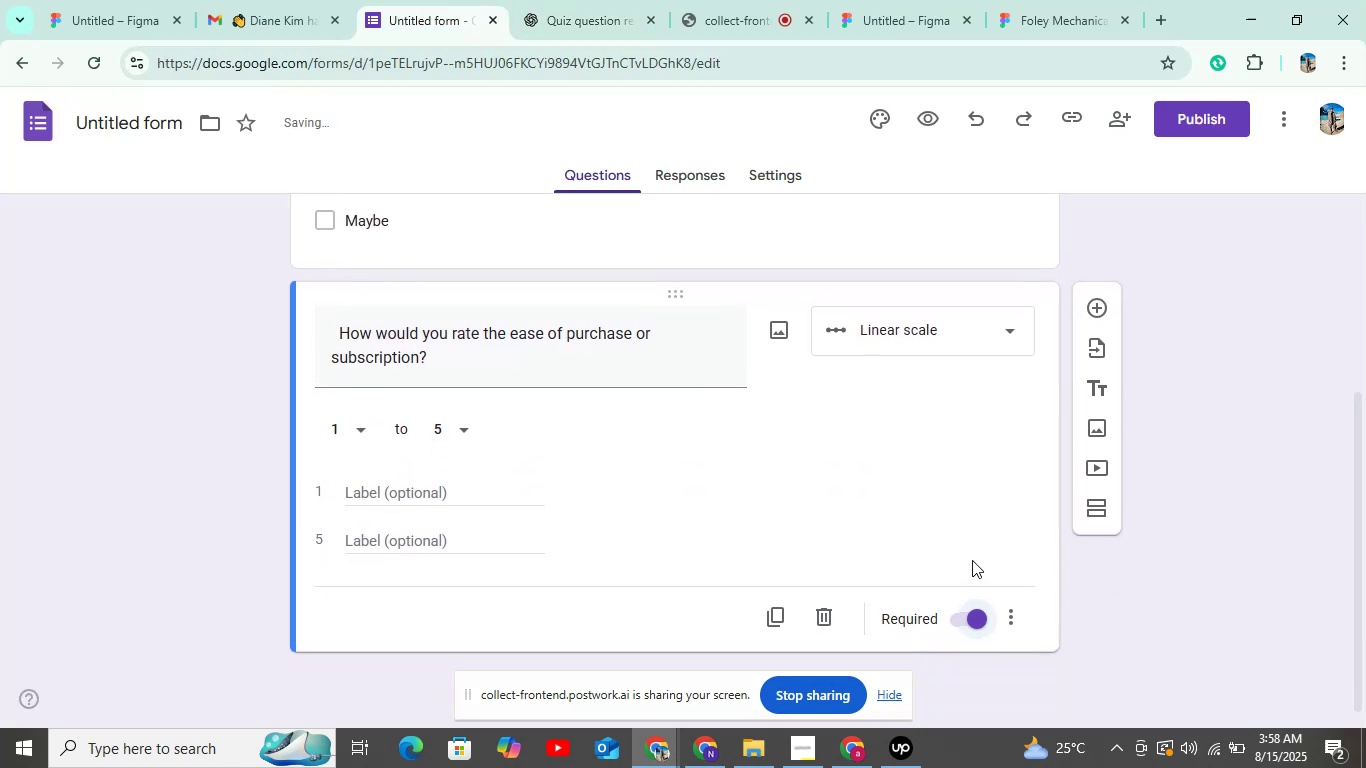 
scroll: coordinate [789, 439], scroll_direction: up, amount: 2.0
 